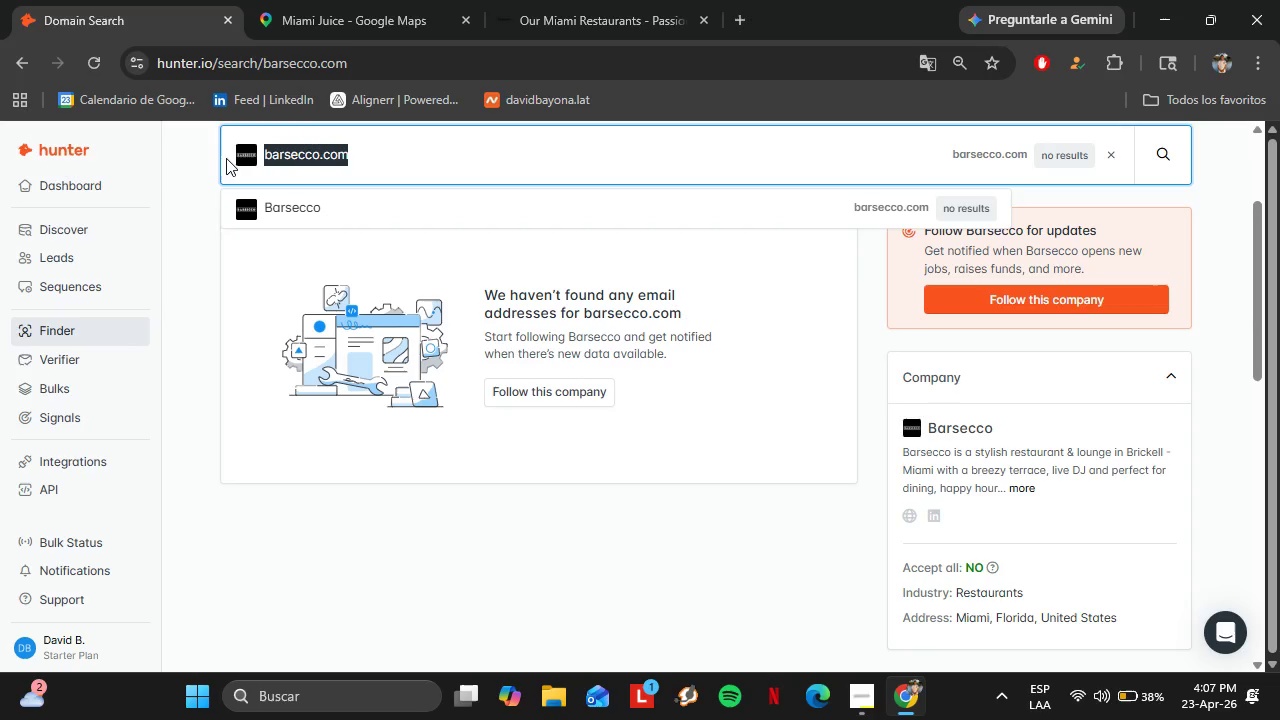 
key(Control+V)
 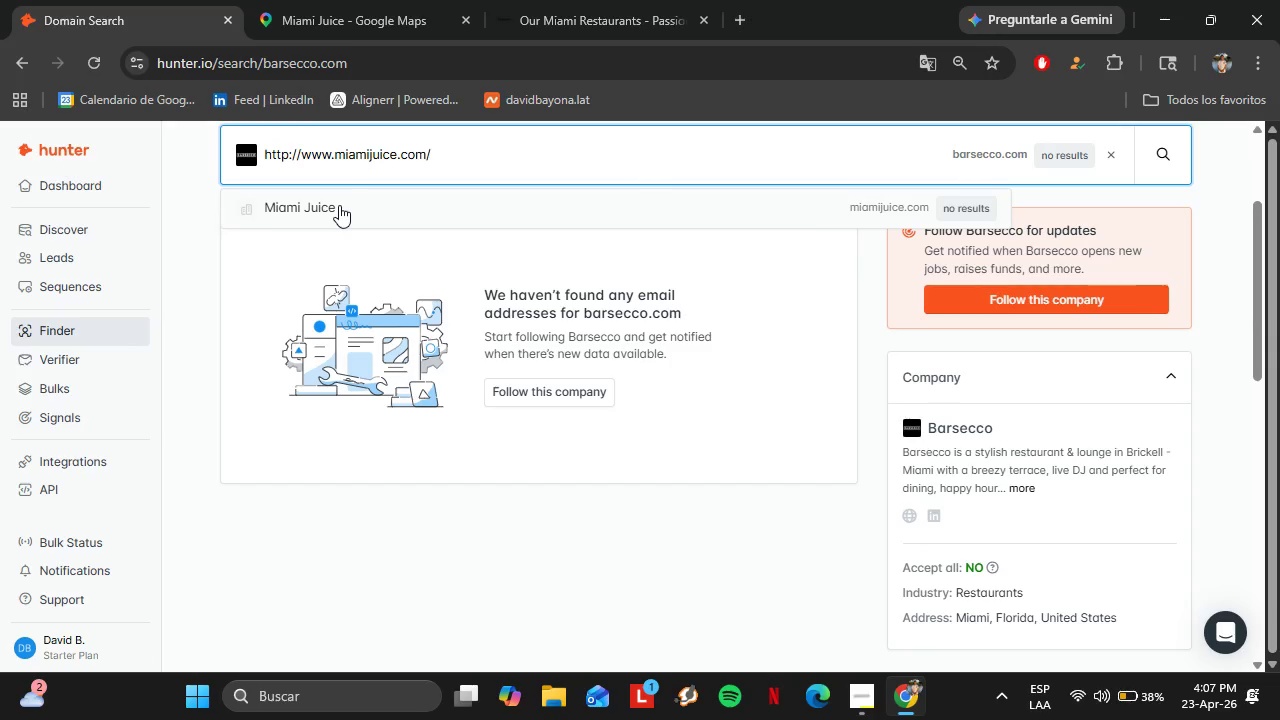 
left_click([340, 205])
 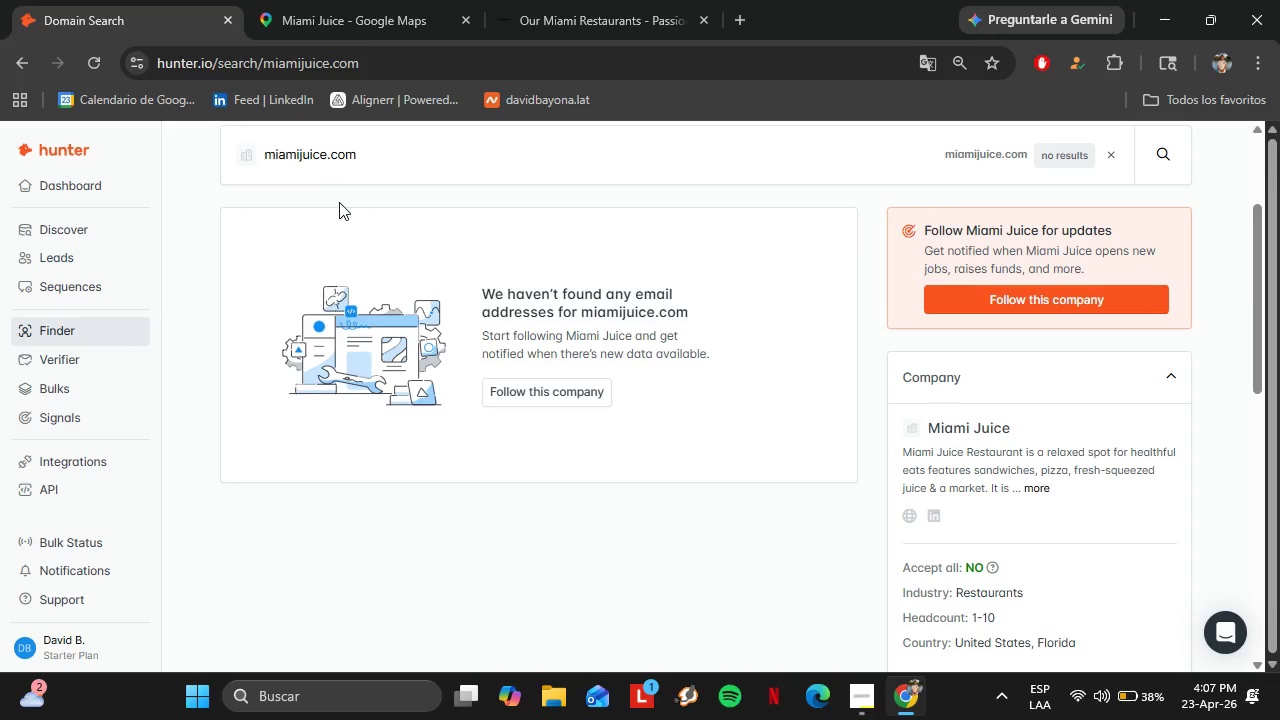 
left_click([318, 0])
 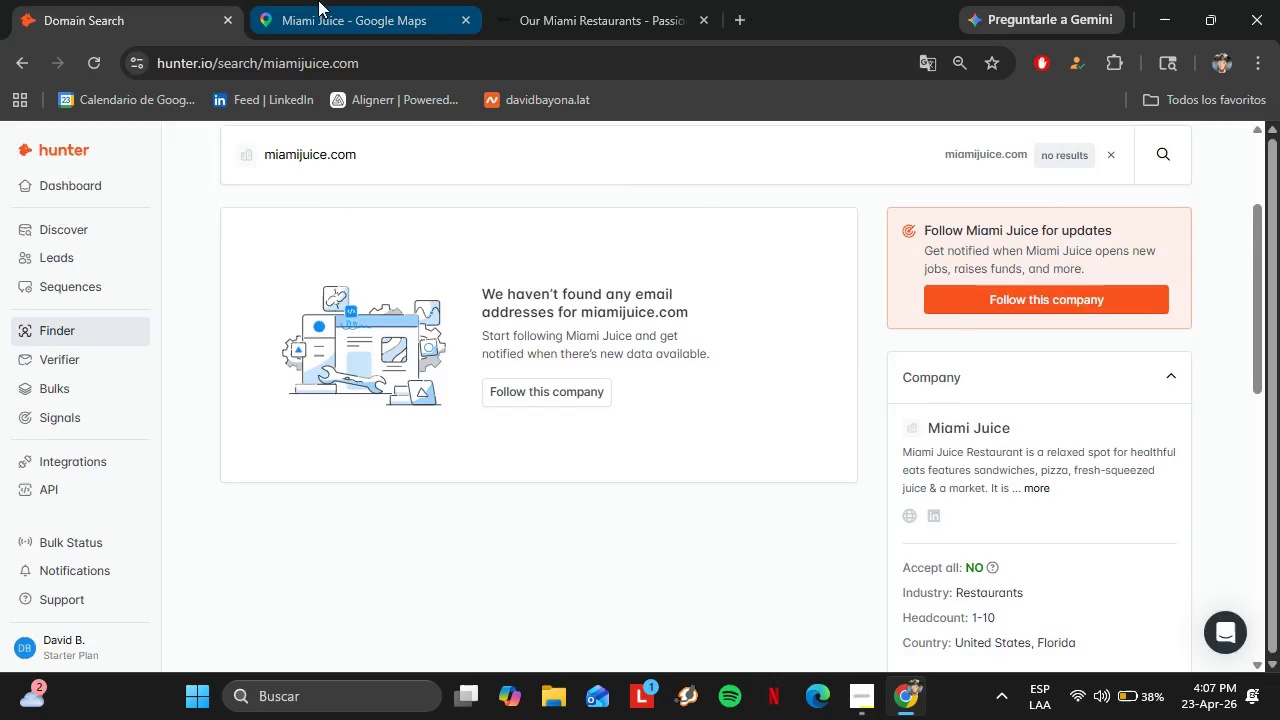 
scroll: coordinate [231, 397], scroll_direction: down, amount: 3.0
 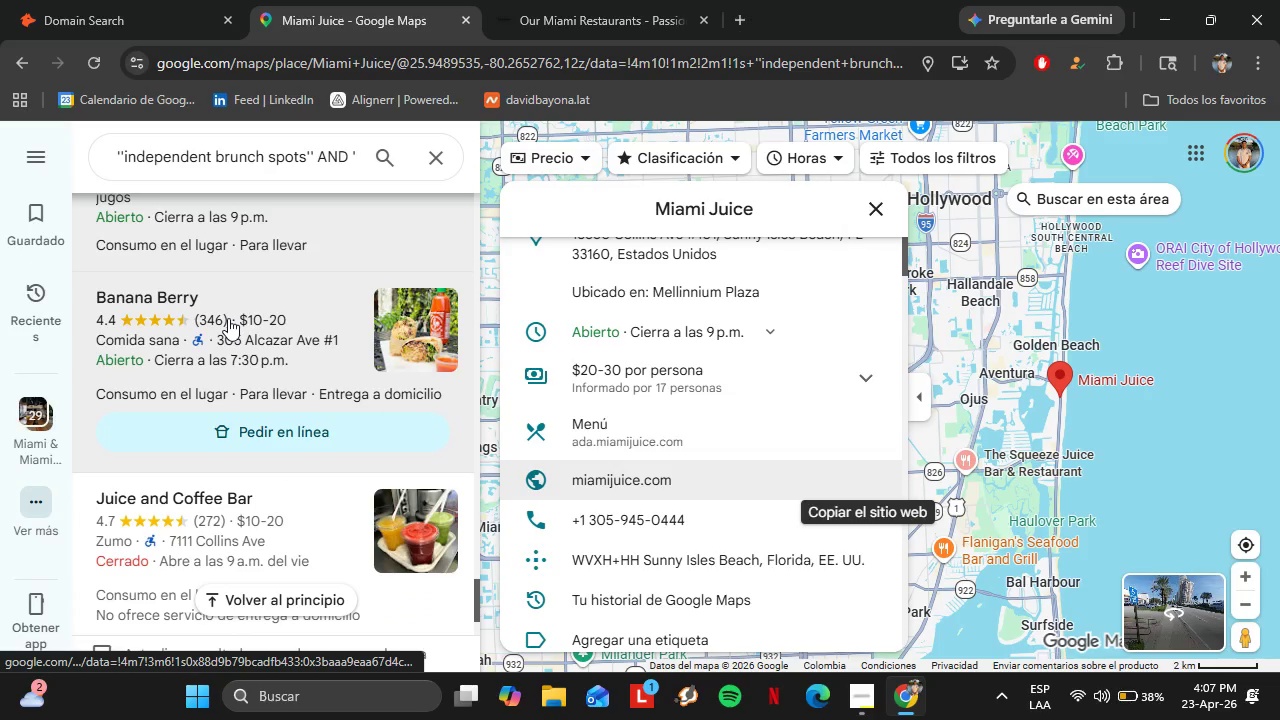 
left_click([228, 317])
 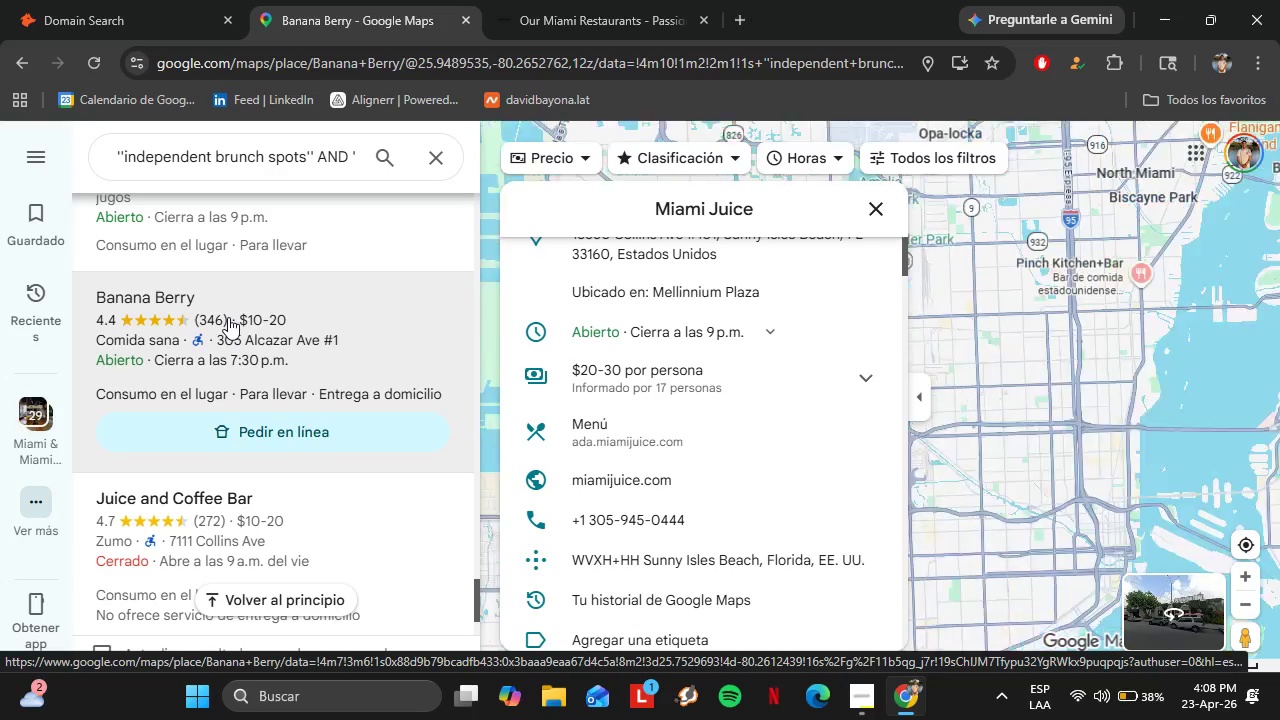 
wait(8.14)
 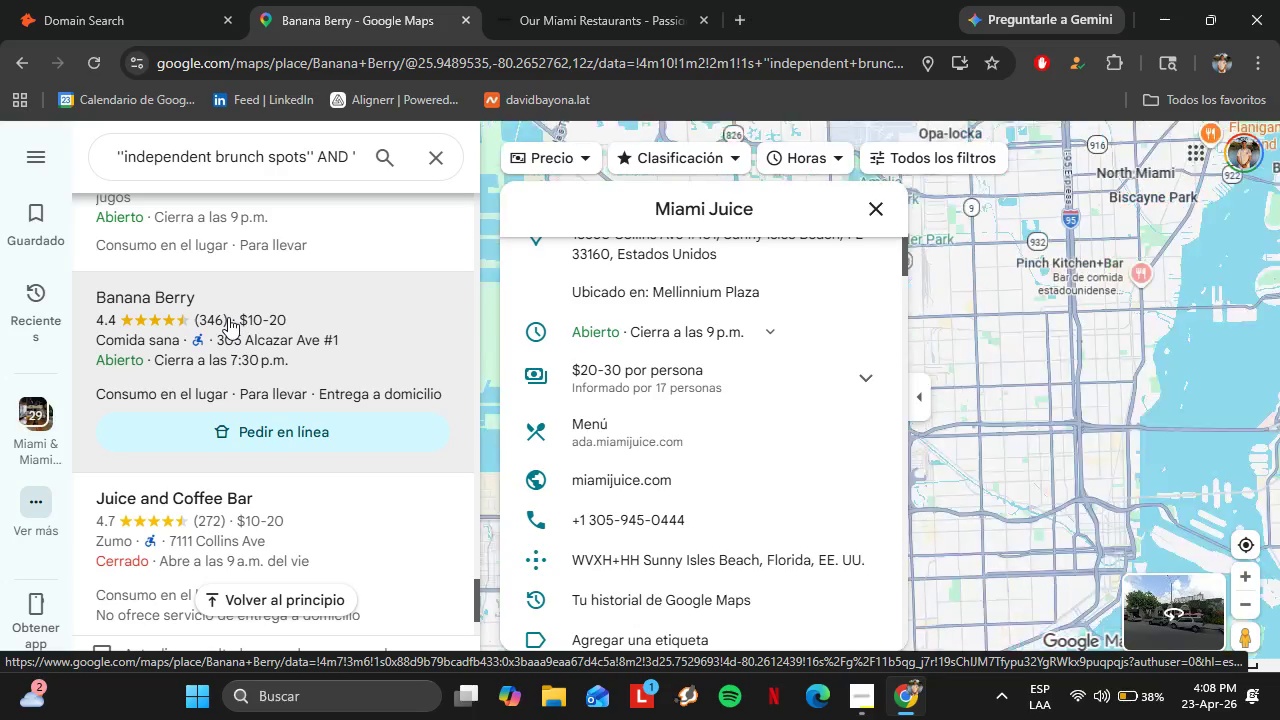 
scroll: coordinate [697, 415], scroll_direction: down, amount: 4.0
 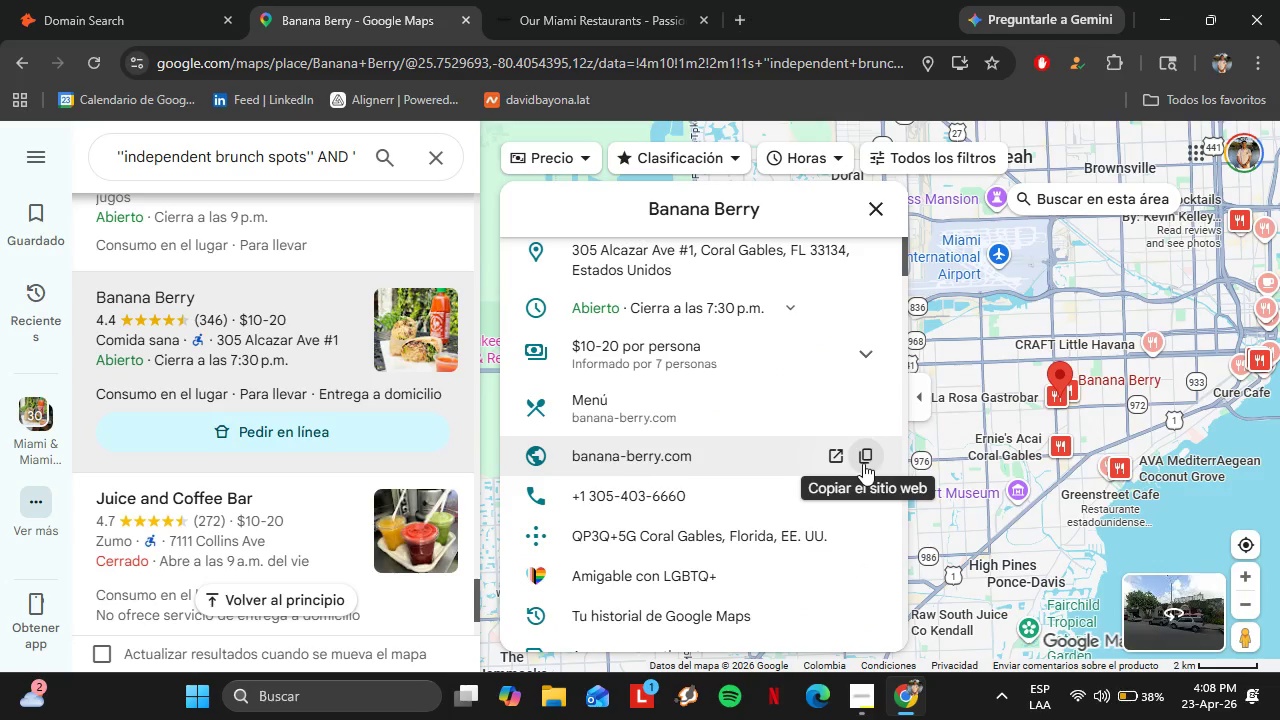 
left_click([863, 463])
 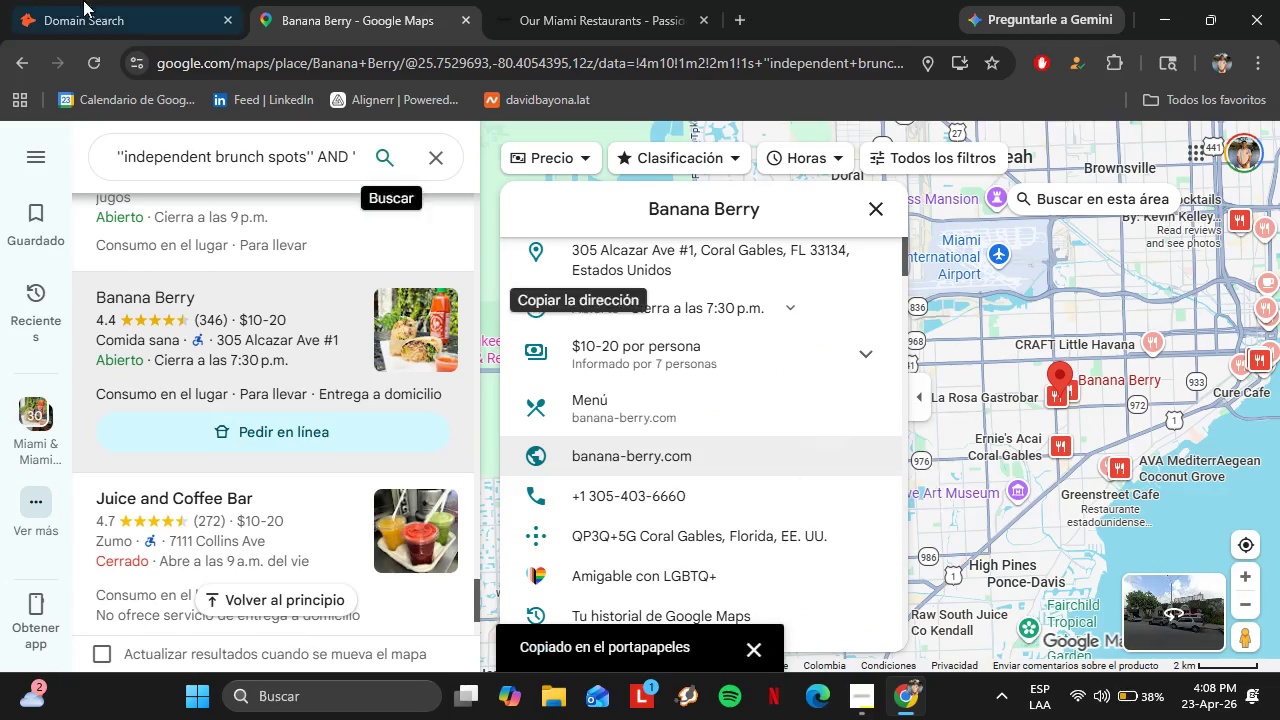 
left_click([40, 0])
 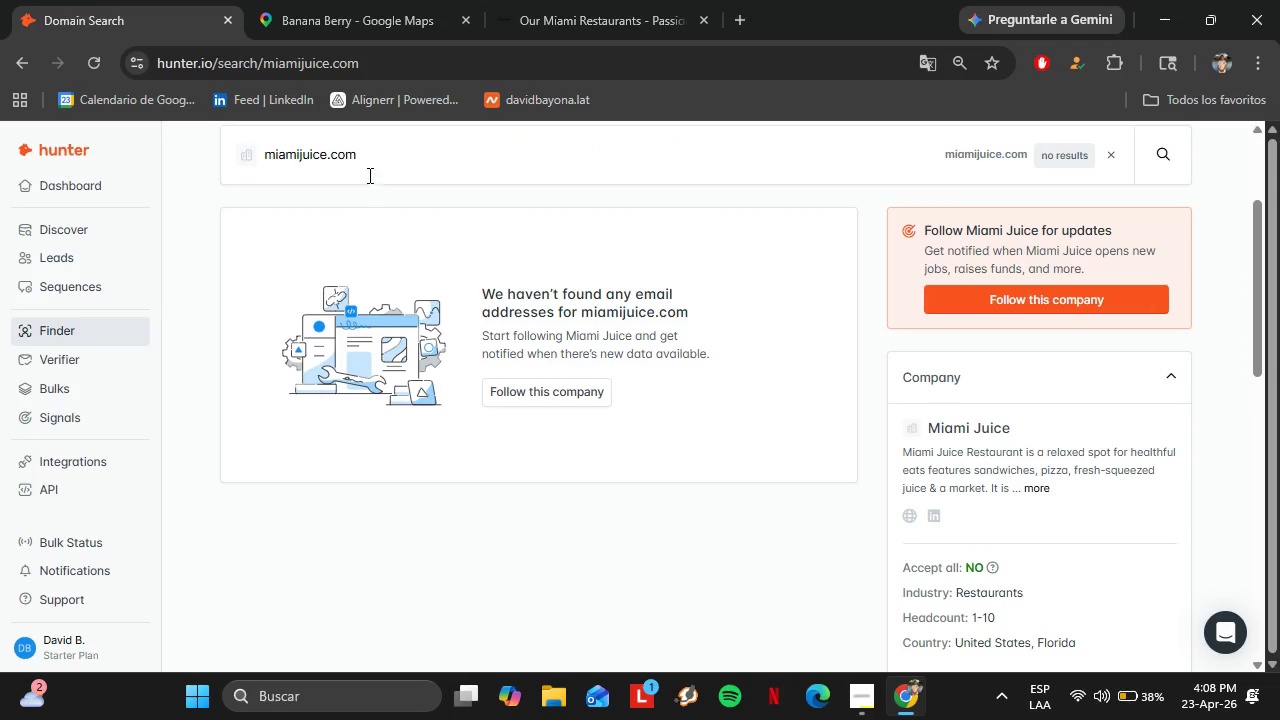 
left_click_drag(start_coordinate=[365, 171], to_coordinate=[243, 168])
 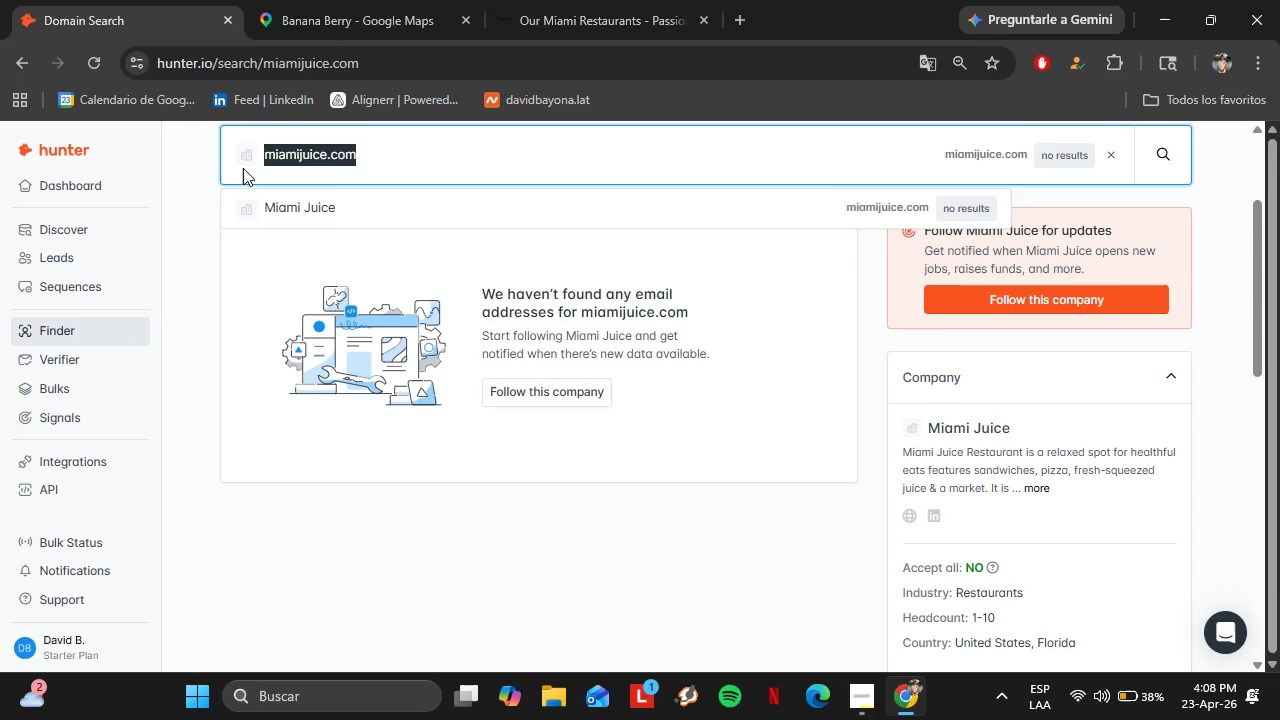 
key(Control+V)
 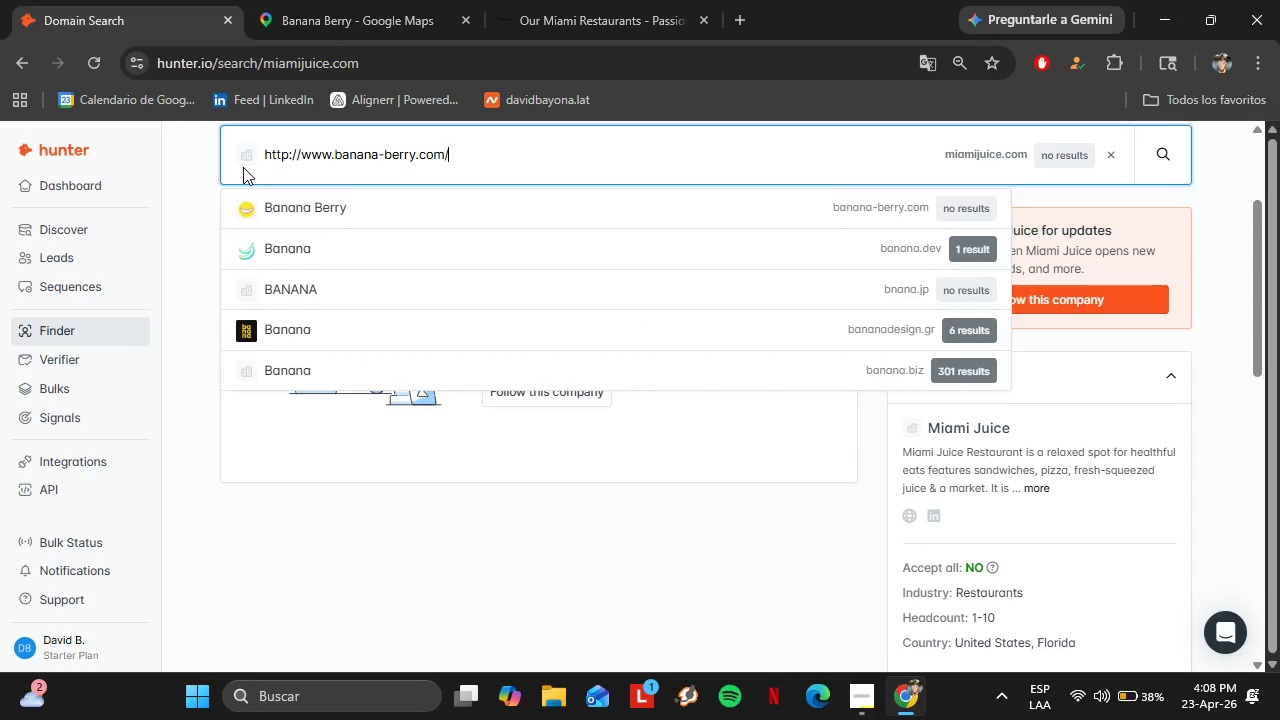 
key(Enter)
 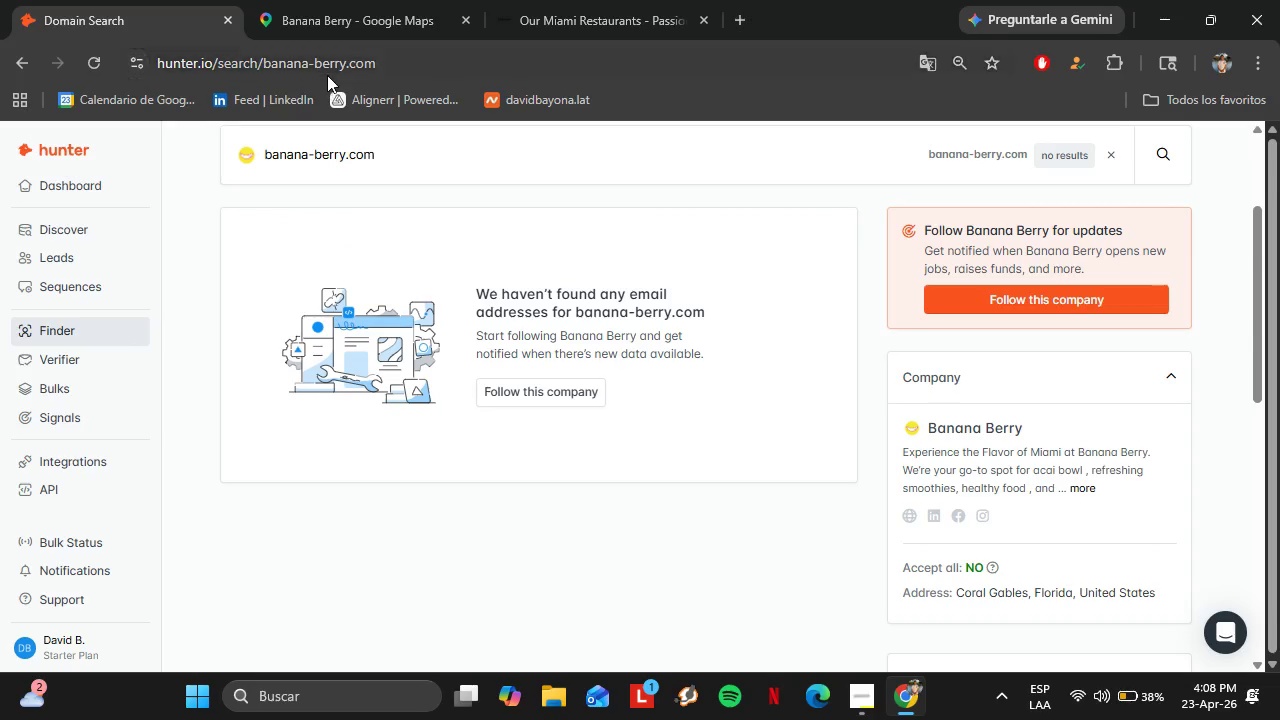 
left_click([324, 12])
 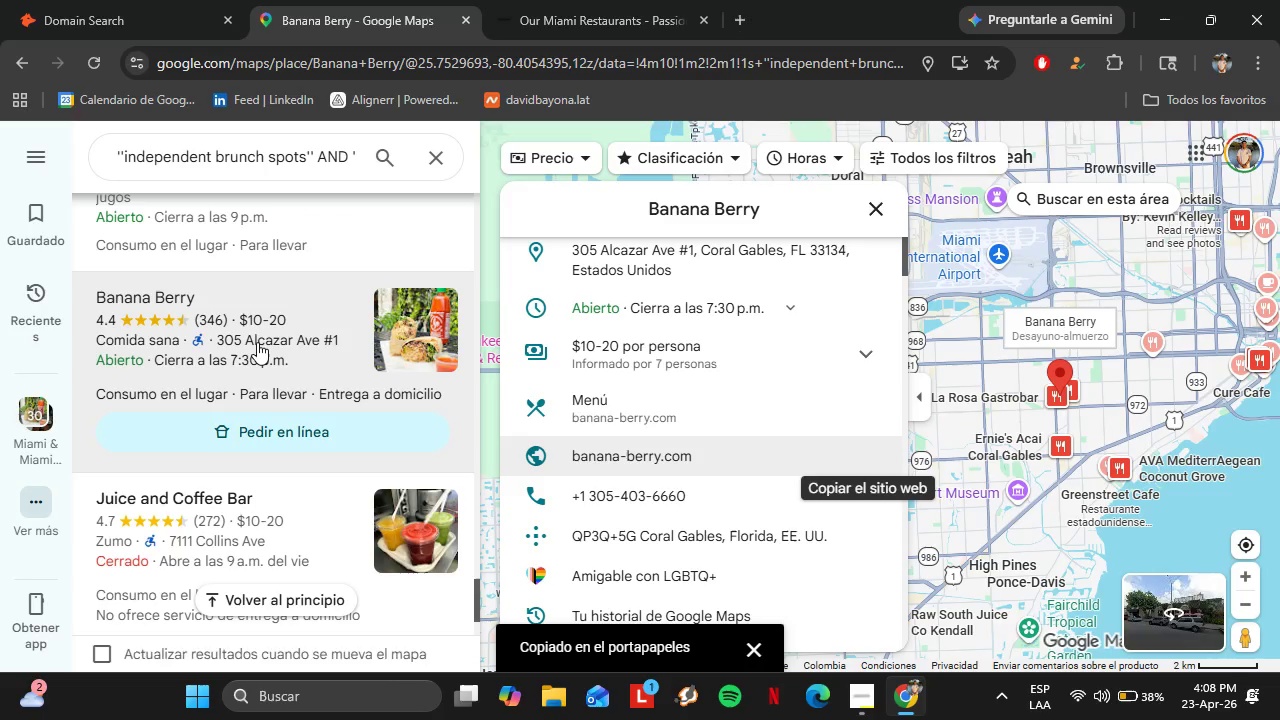 
scroll: coordinate [257, 342], scroll_direction: down, amount: 2.0
 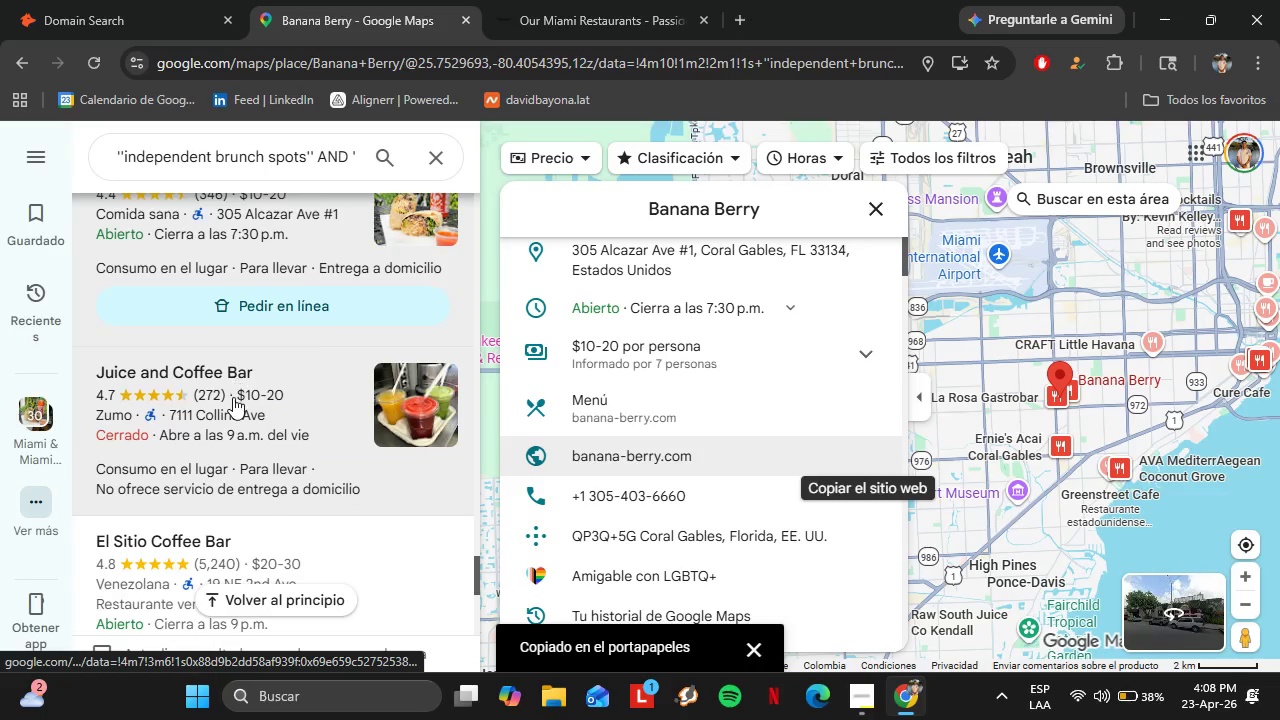 
left_click([233, 397])
 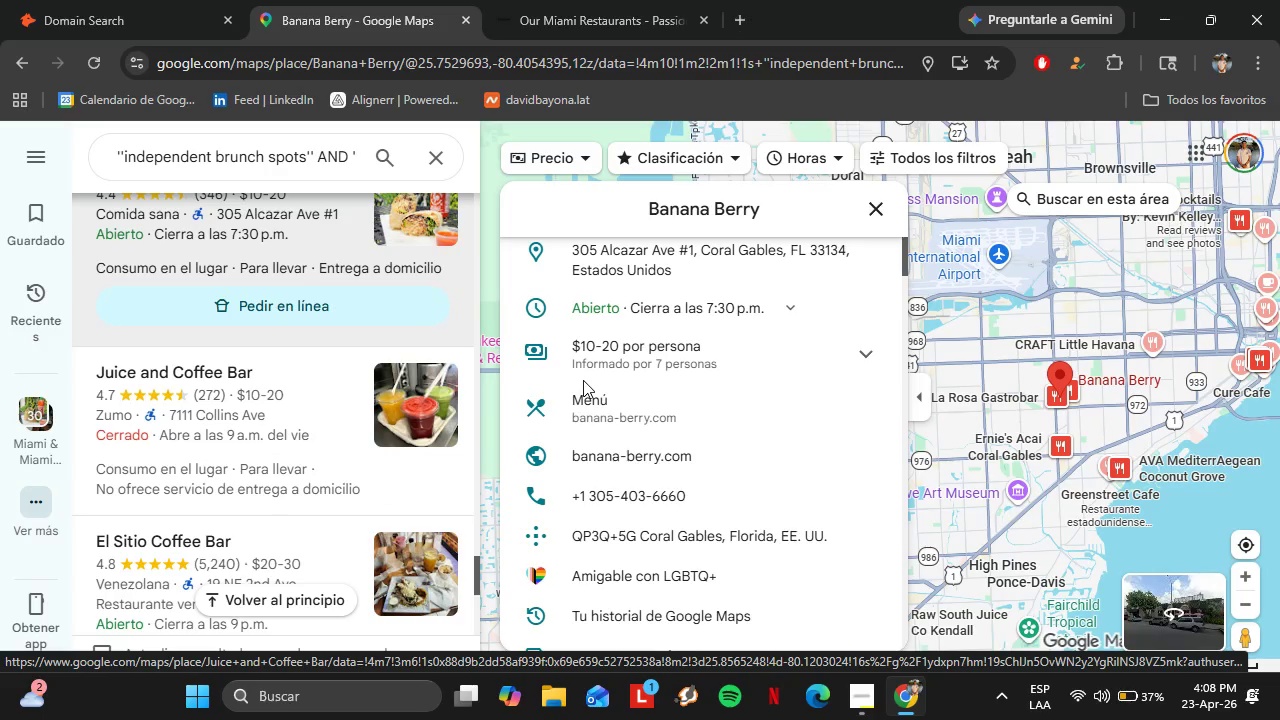 
left_click([229, 399])
 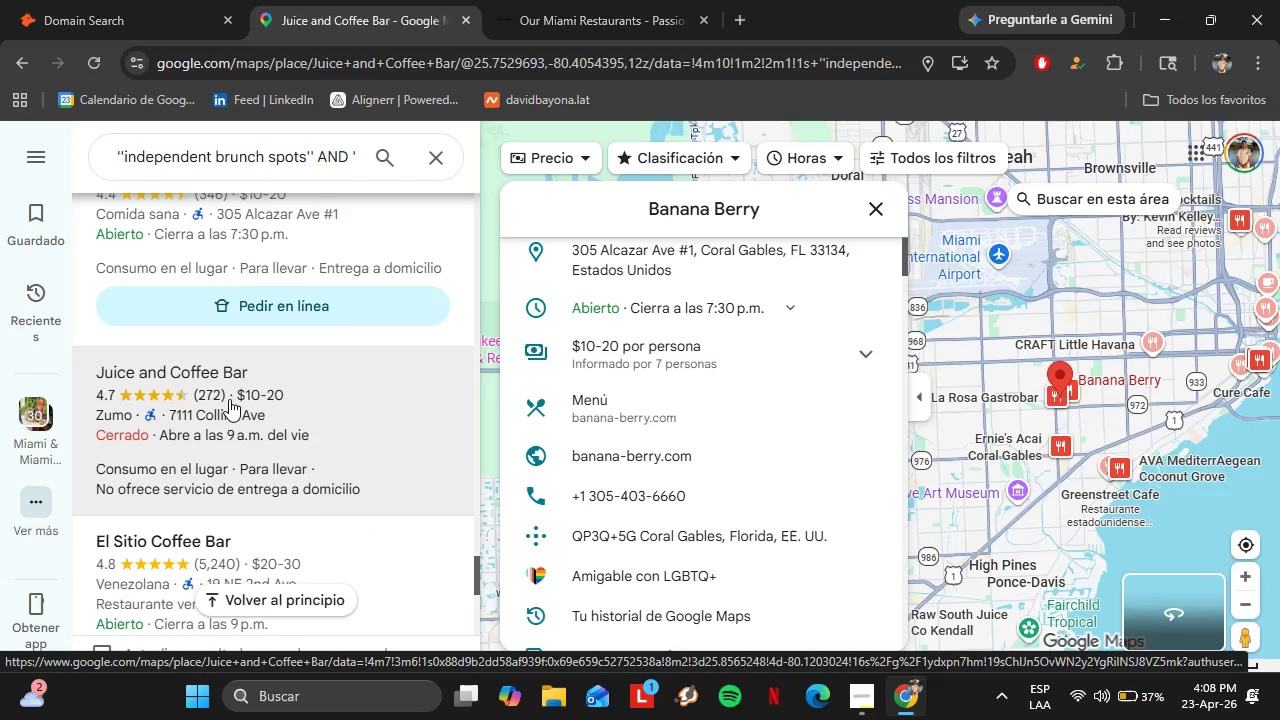 
mouse_move([305, 396])
 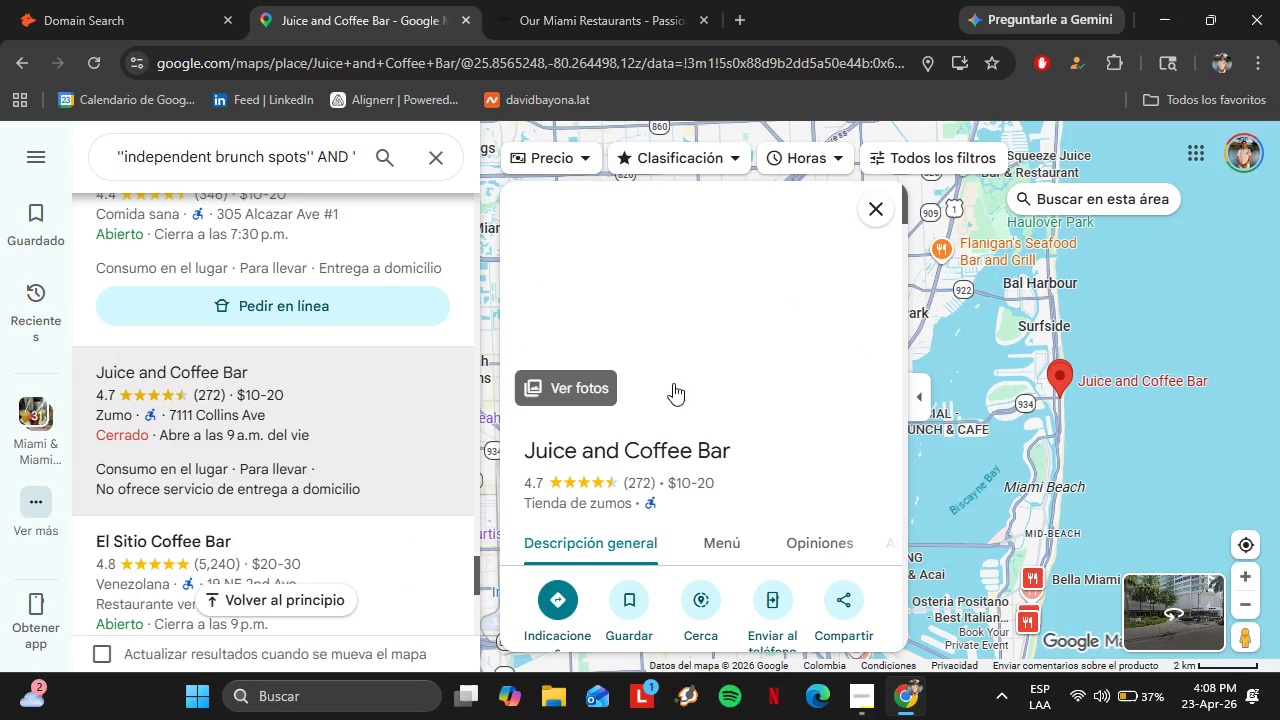 
scroll: coordinate [673, 383], scroll_direction: down, amount: 1.0
 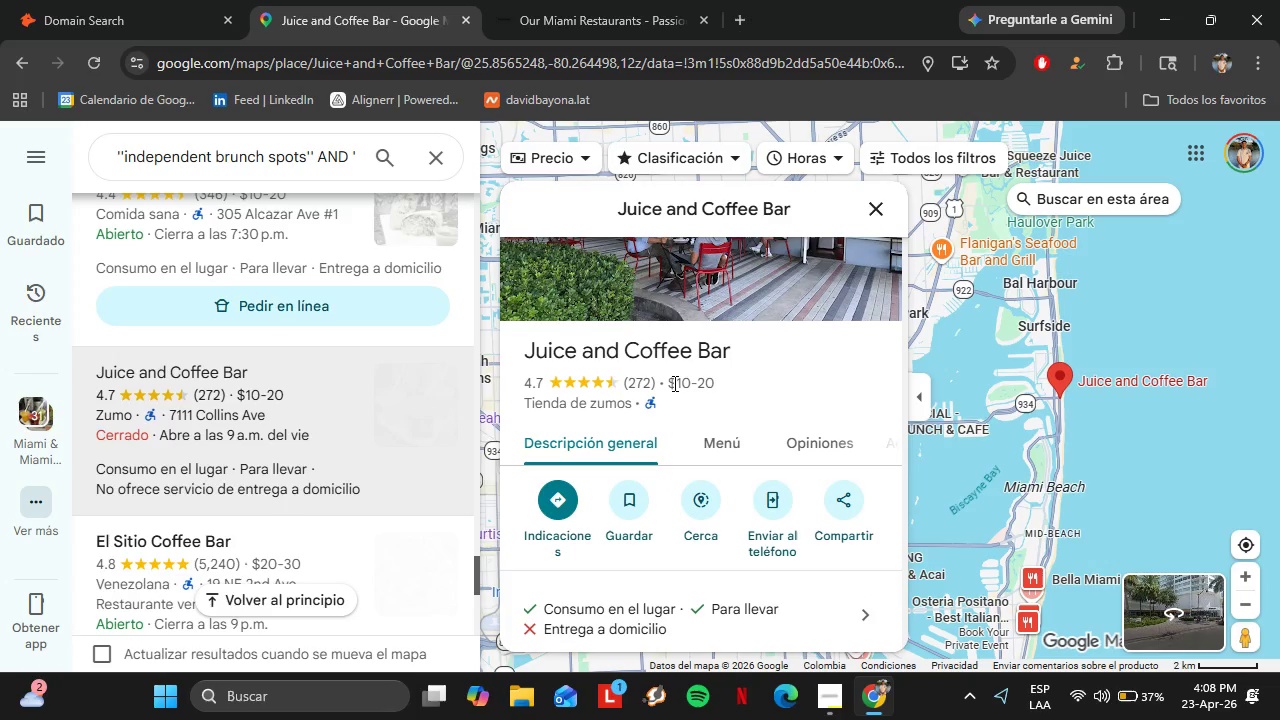 
wait(8.1)
 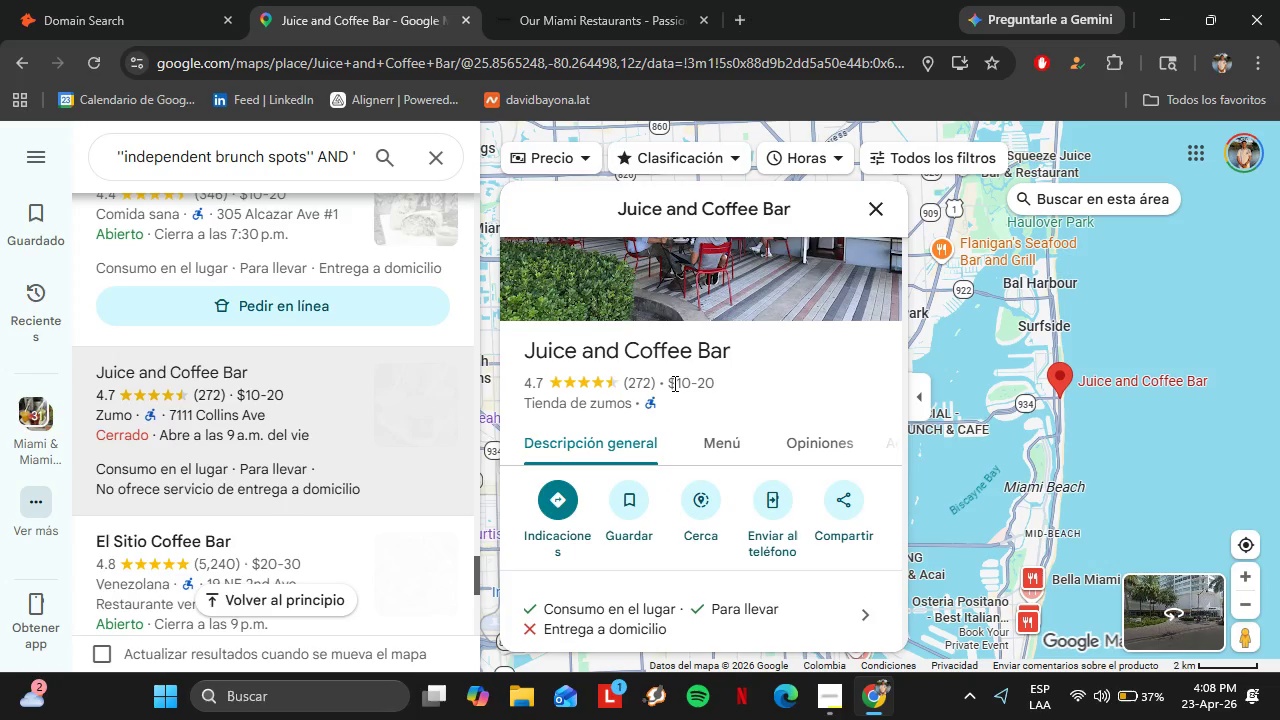 
scroll: coordinate [725, 447], scroll_direction: down, amount: 3.0
 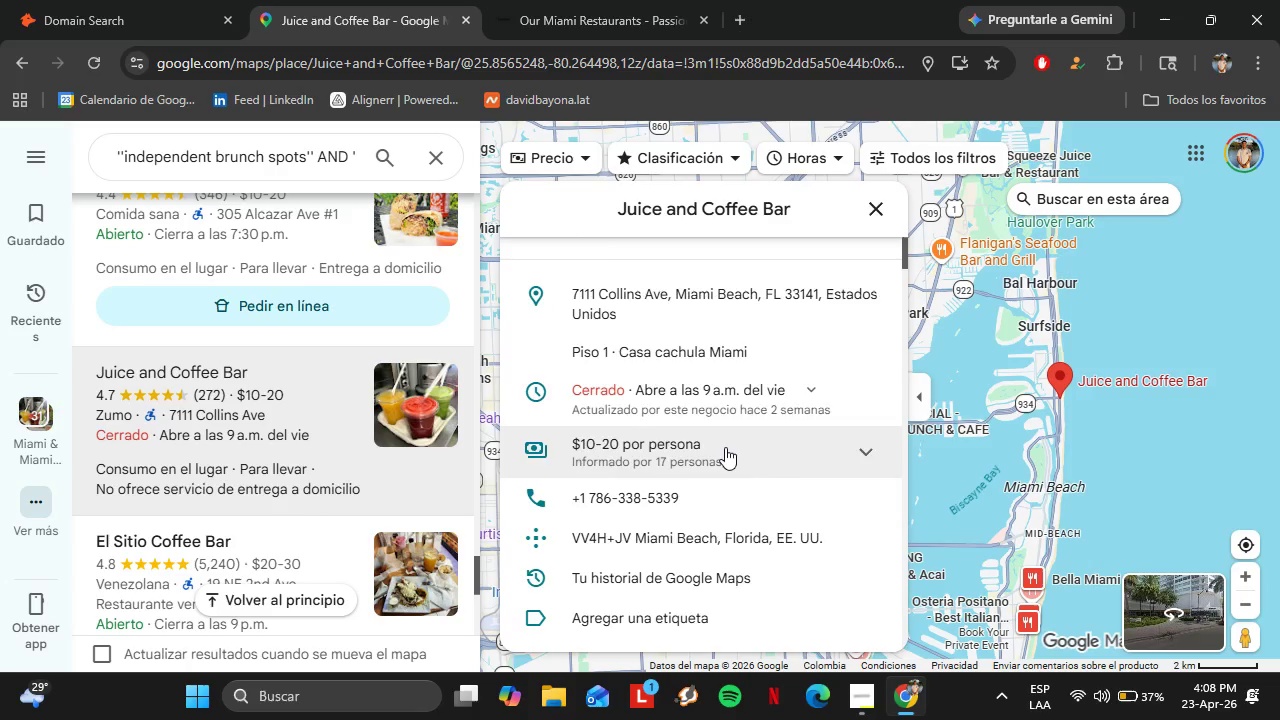 
scroll: coordinate [725, 447], scroll_direction: up, amount: 1.0
 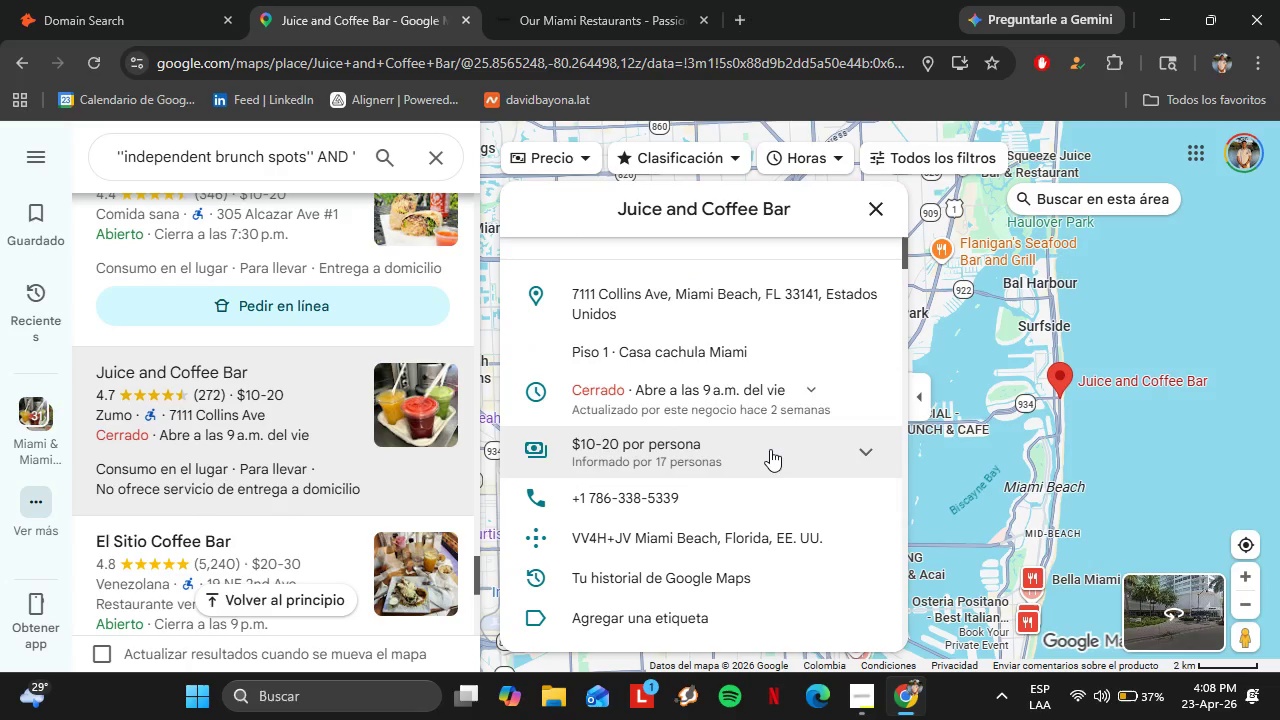 
scroll: coordinate [307, 389], scroll_direction: down, amount: 5.0
 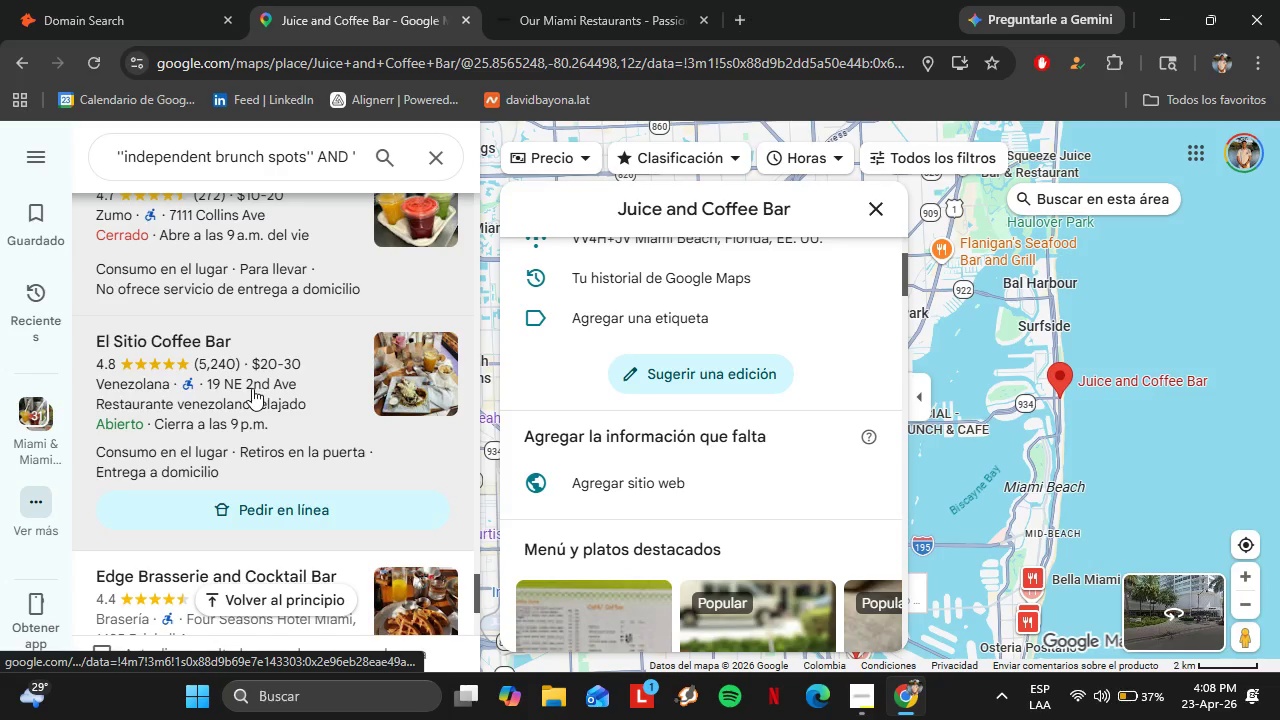 
left_click([252, 388])
 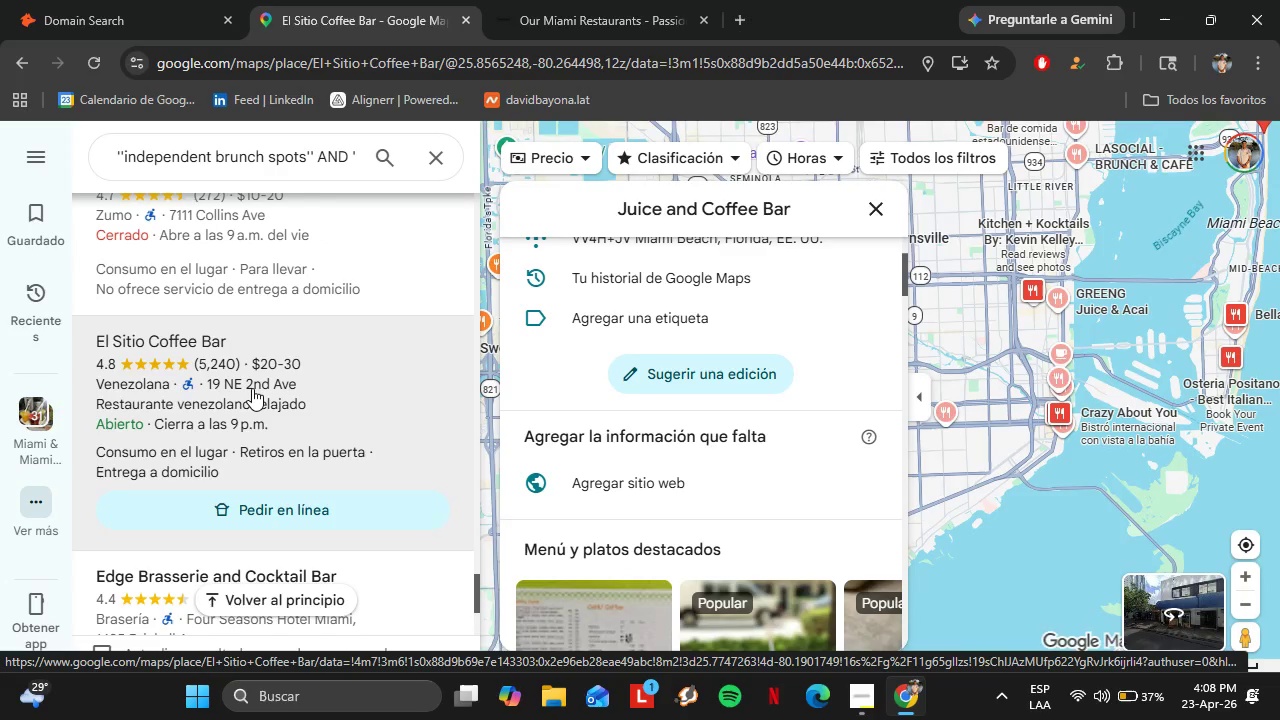 
wait(8.23)
 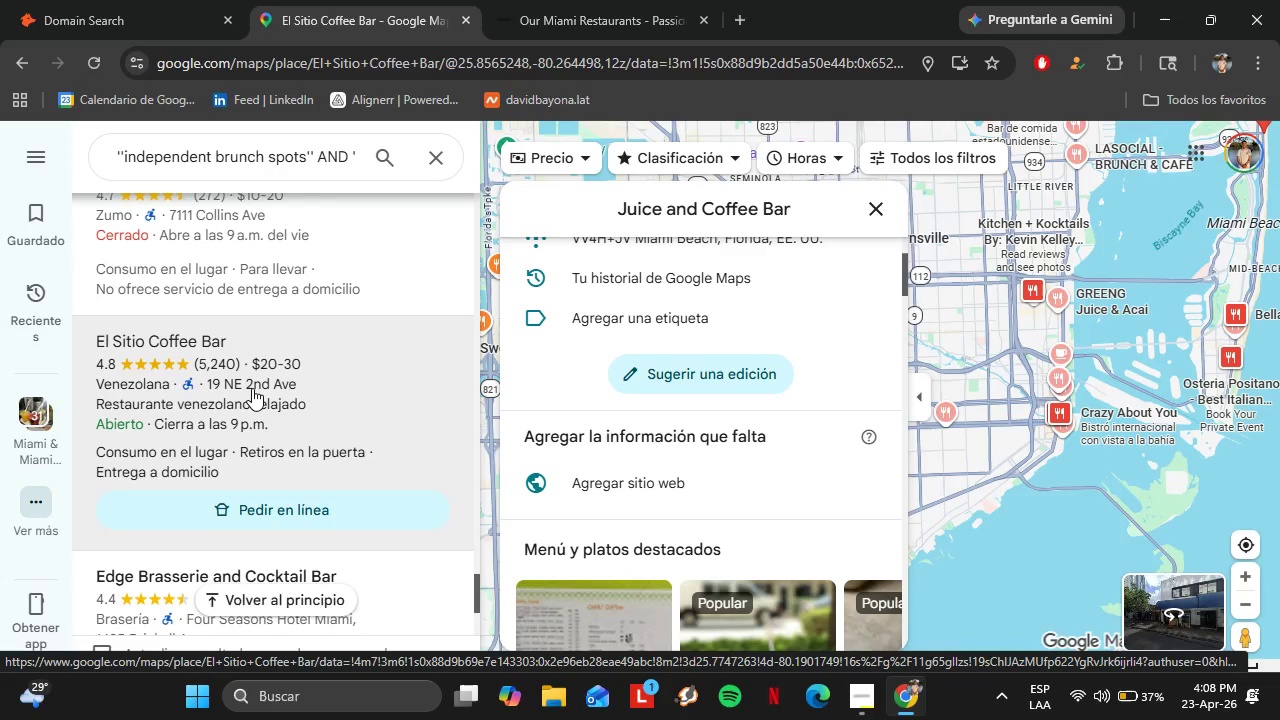 
scroll: coordinate [610, 423], scroll_direction: down, amount: 4.0
 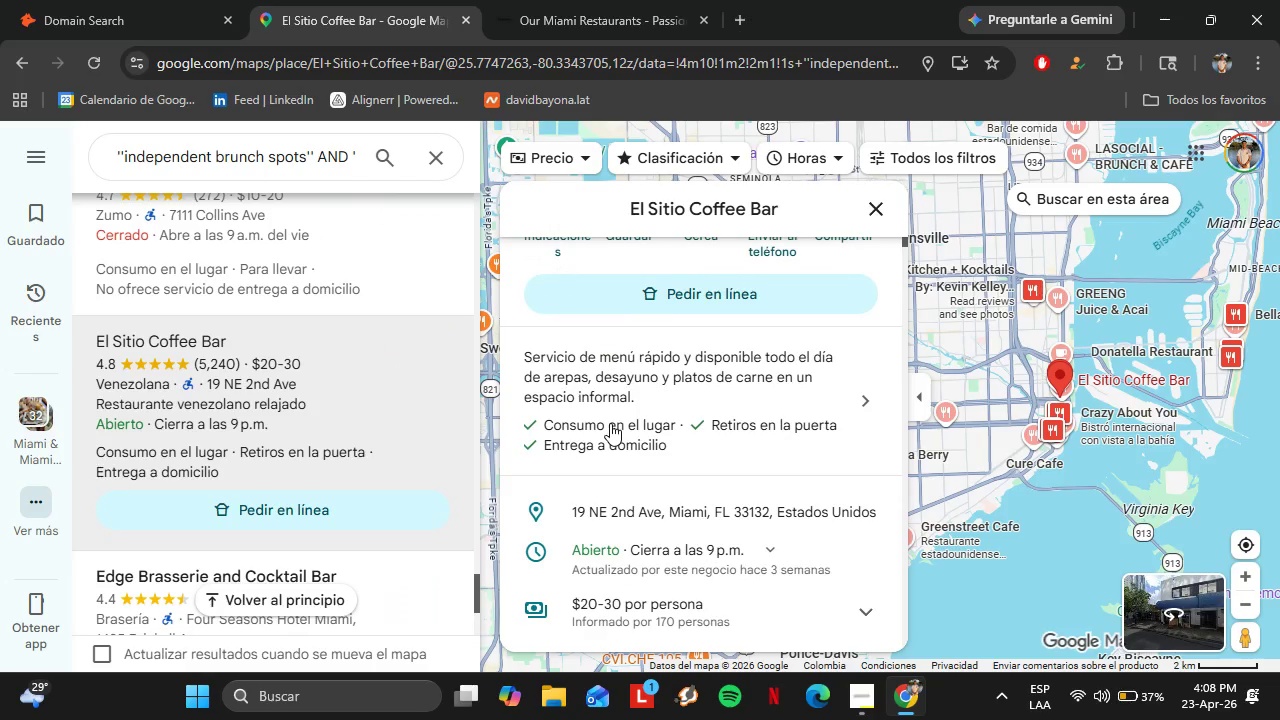 
left_click([864, 578])
 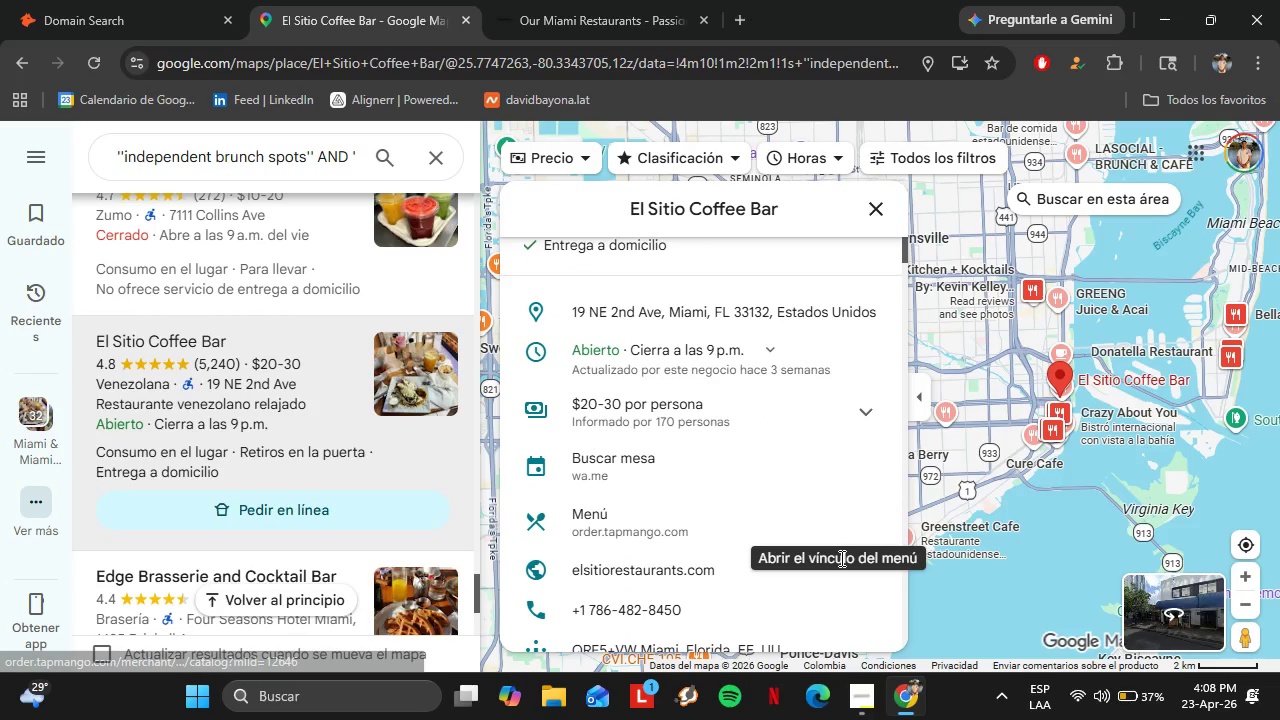 
scroll: coordinate [611, 423], scroll_direction: down, amount: 2.0
 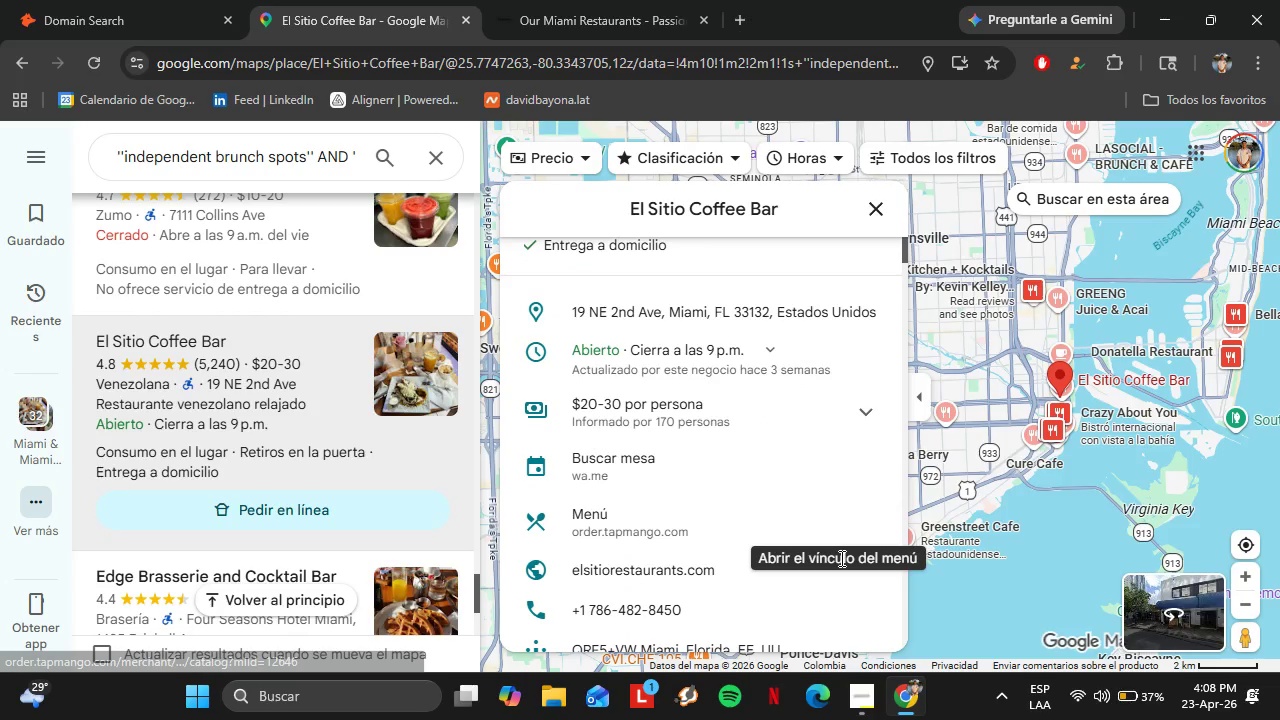 
left_click([138, 0])
 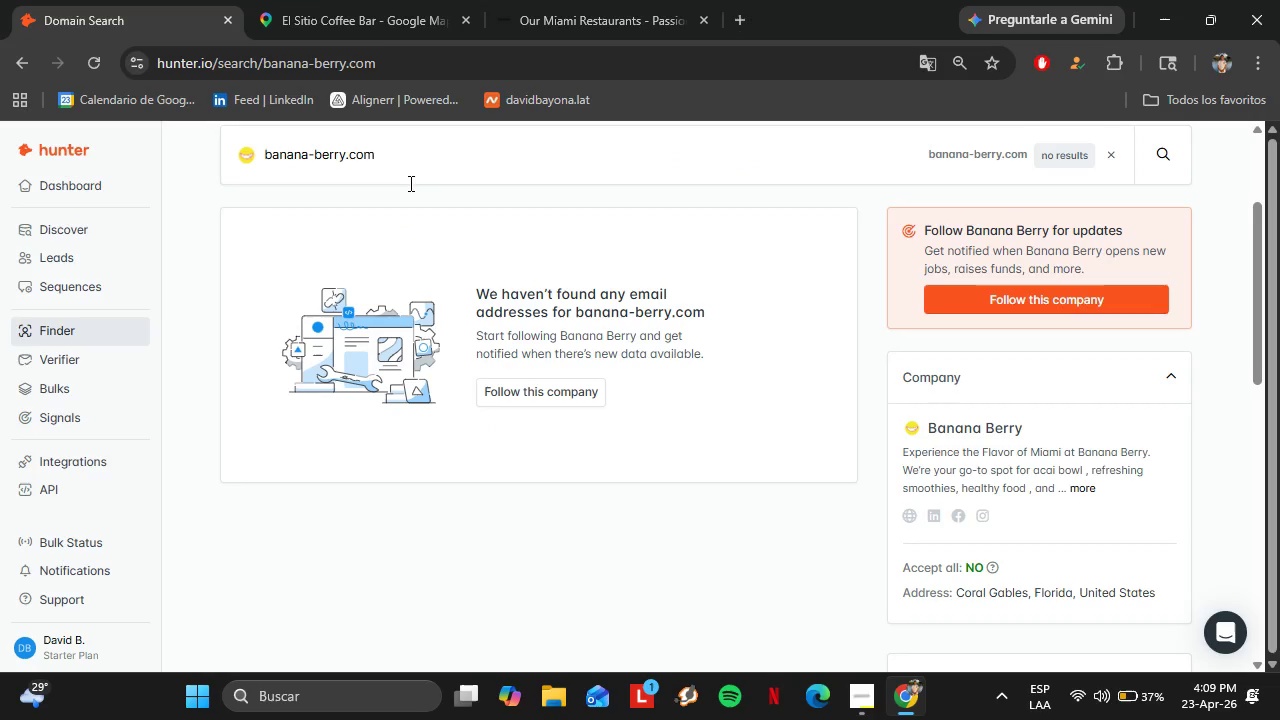 
left_click_drag(start_coordinate=[384, 181], to_coordinate=[243, 177])
 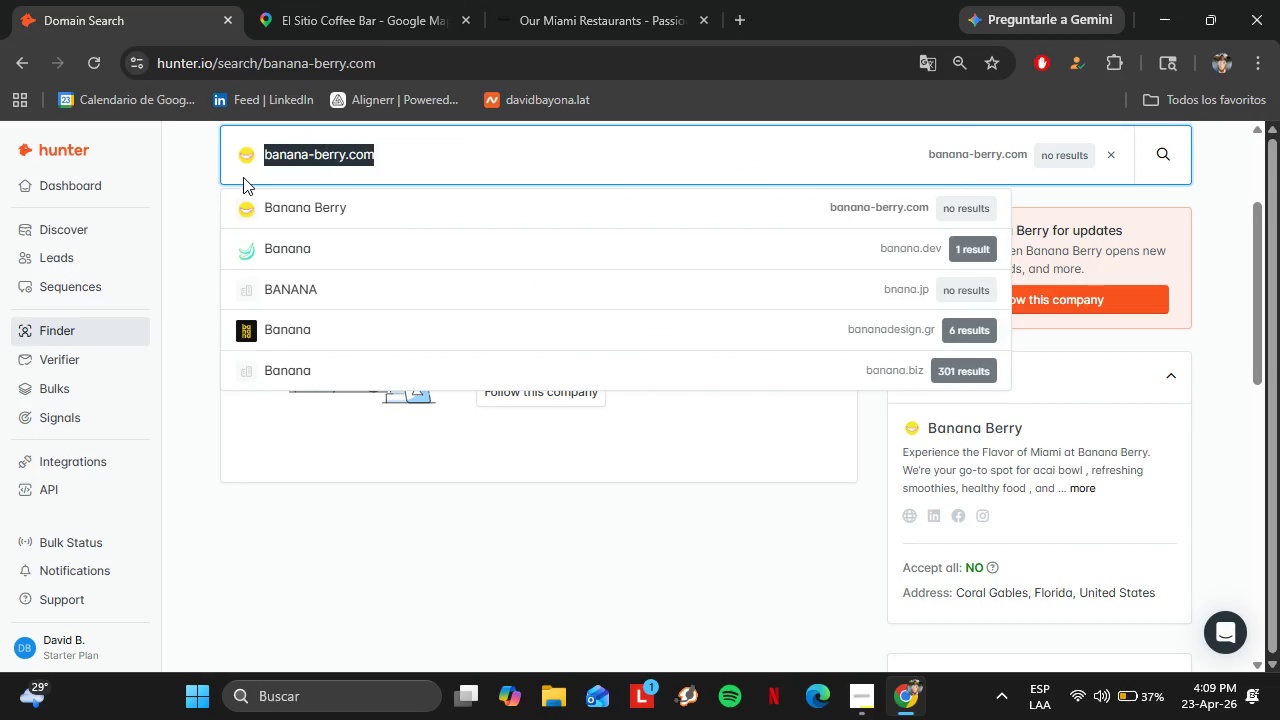 
key(Control+V)
 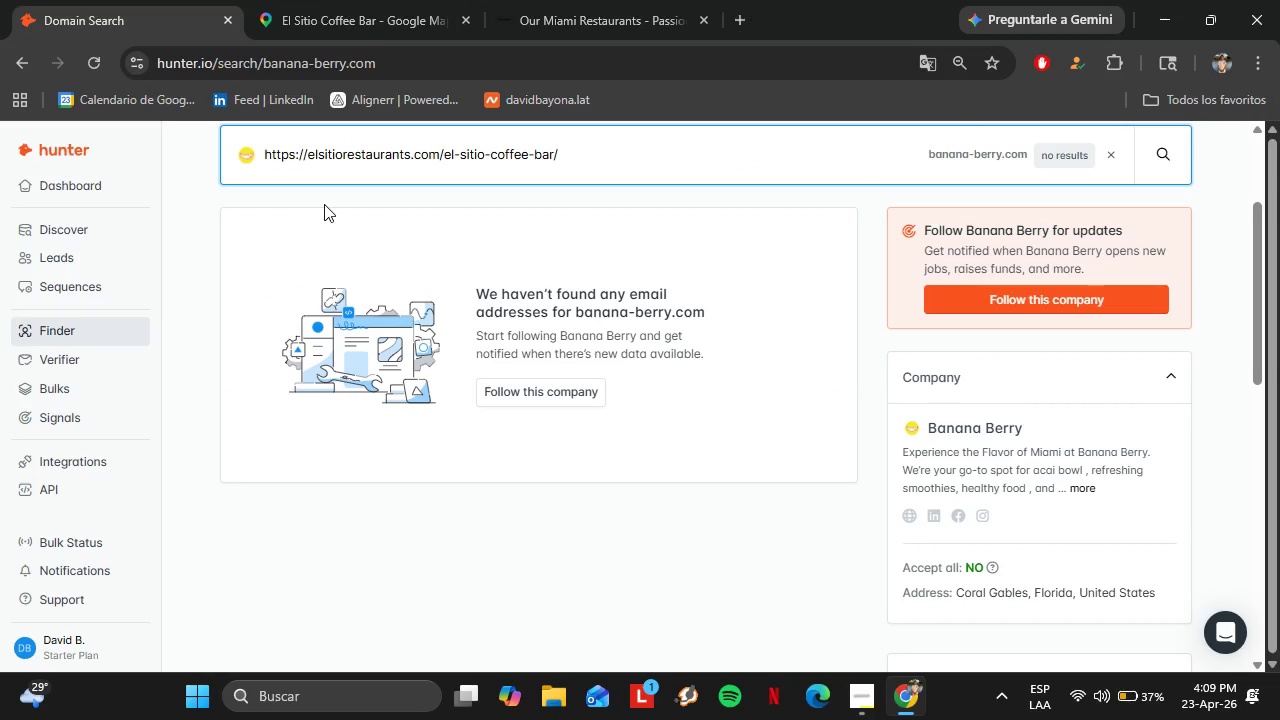 
key(Enter)
 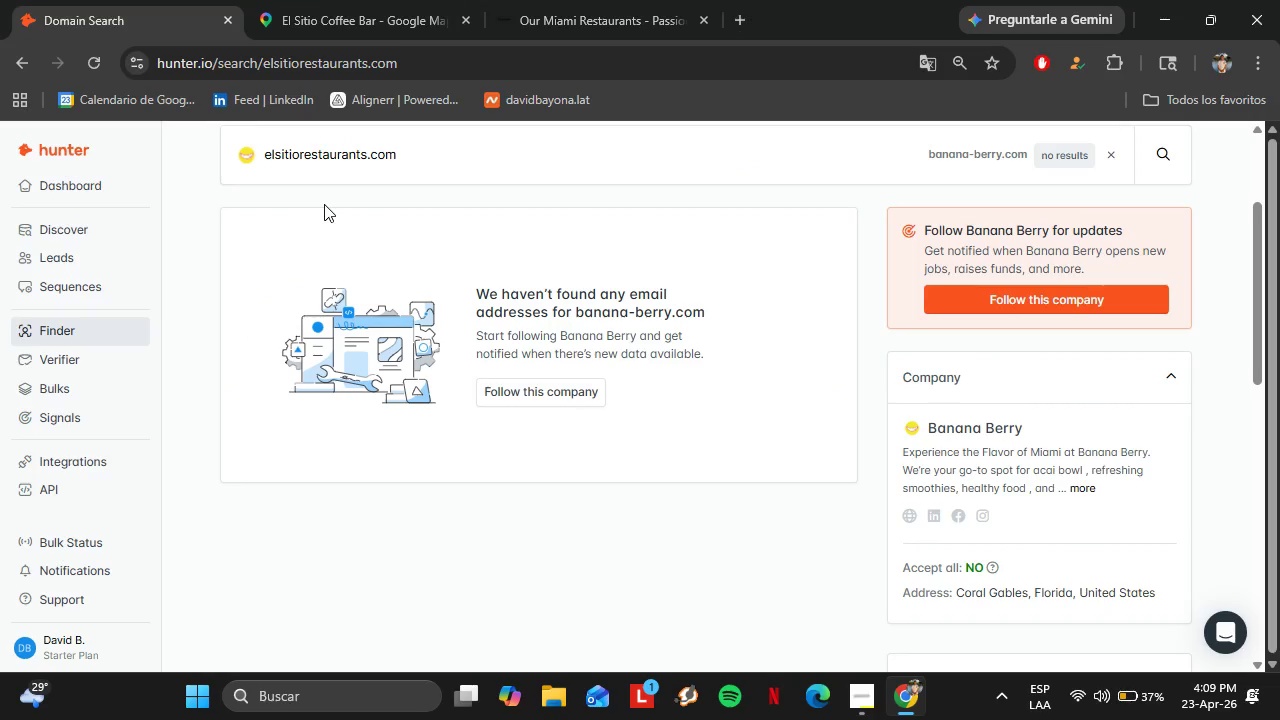 
left_click([323, 0])
 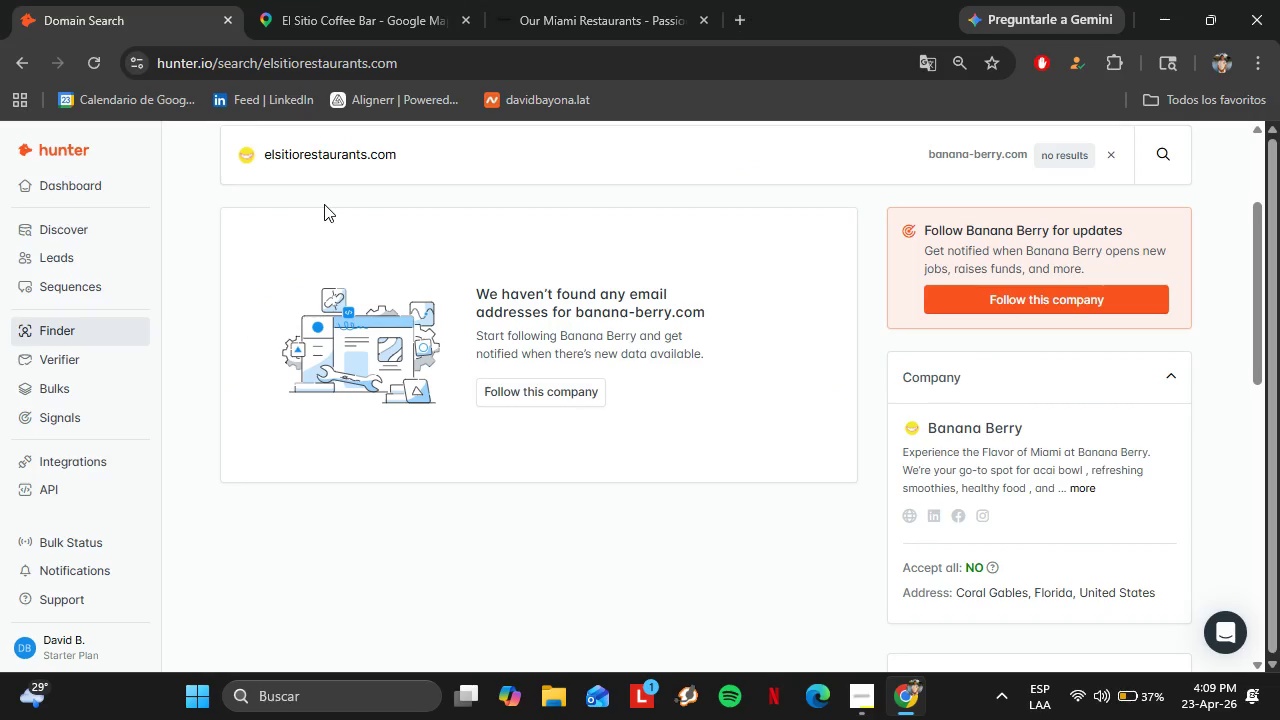 
scroll: coordinate [206, 367], scroll_direction: down, amount: 3.0
 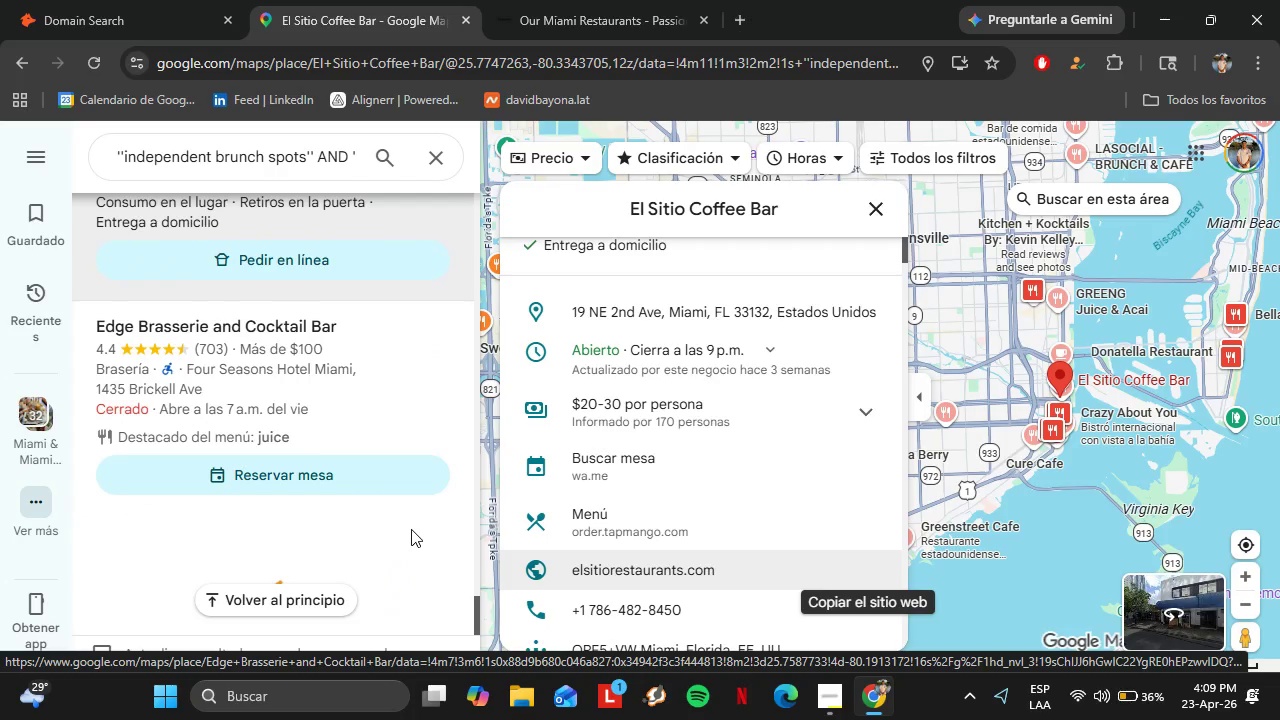 
scroll: coordinate [443, 509], scroll_direction: up, amount: 3.0
 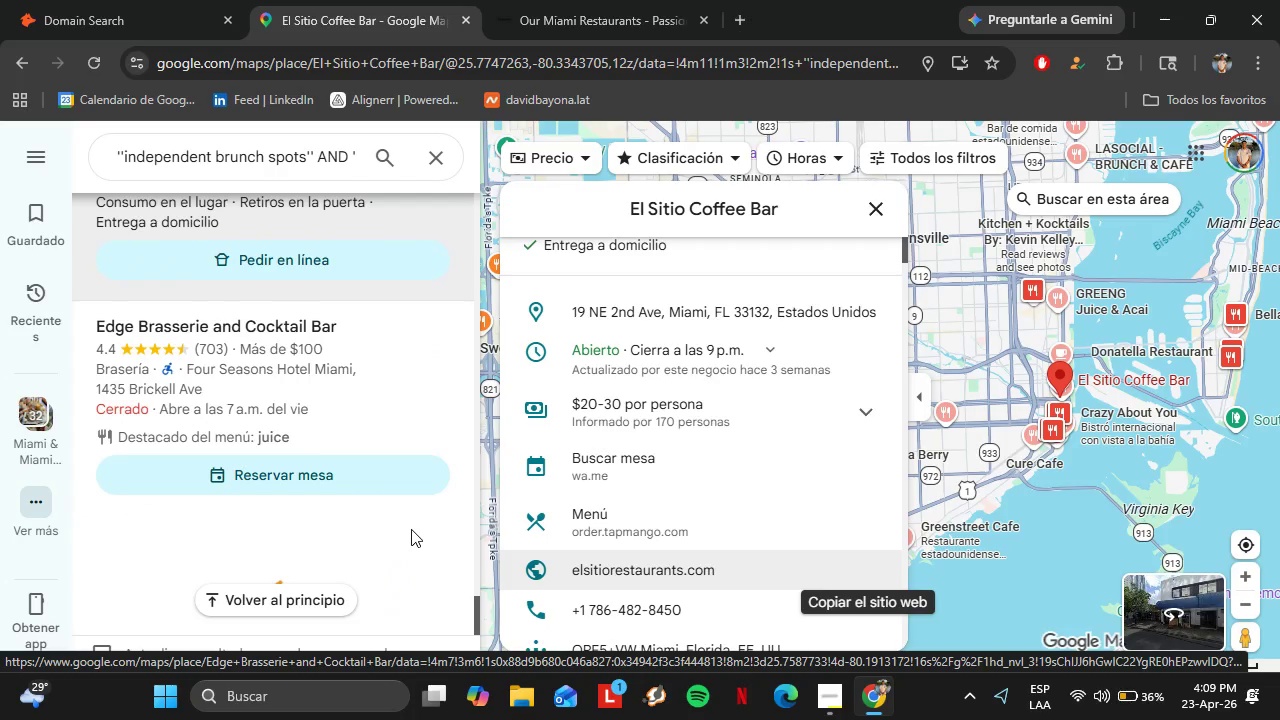 
scroll: coordinate [263, 464], scroll_direction: down, amount: 2.0
 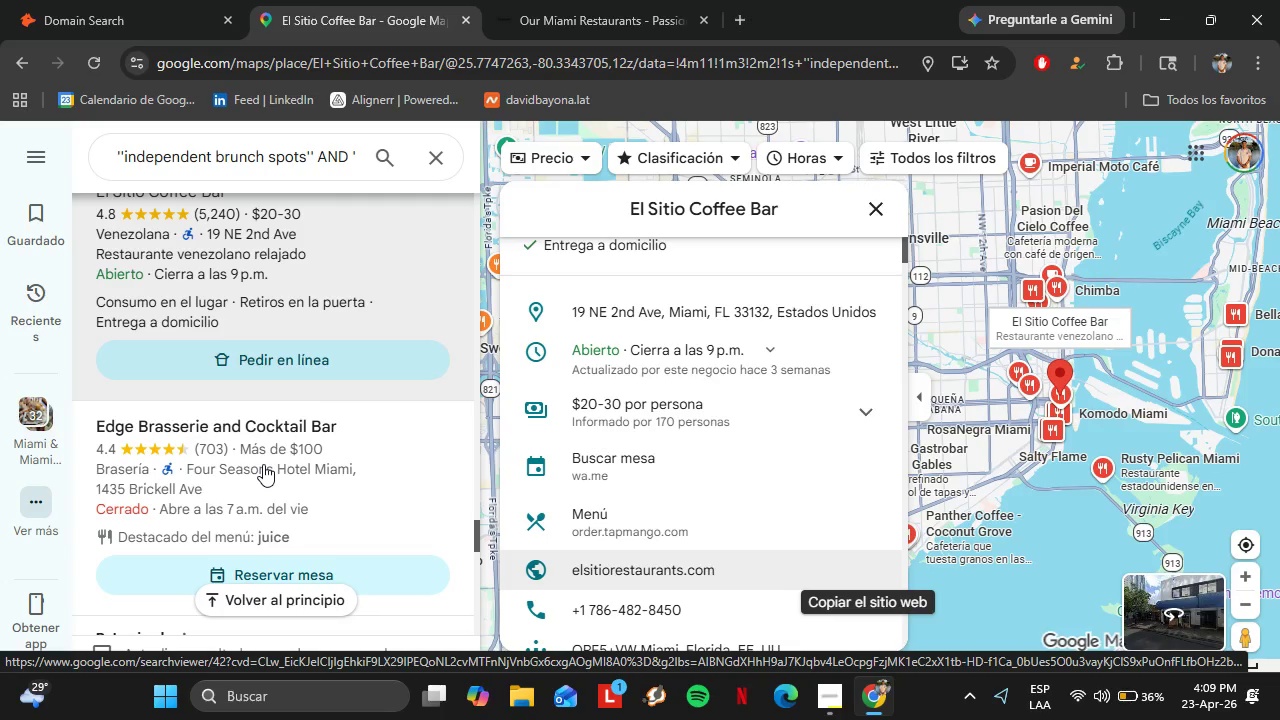 
left_click([259, 448])
 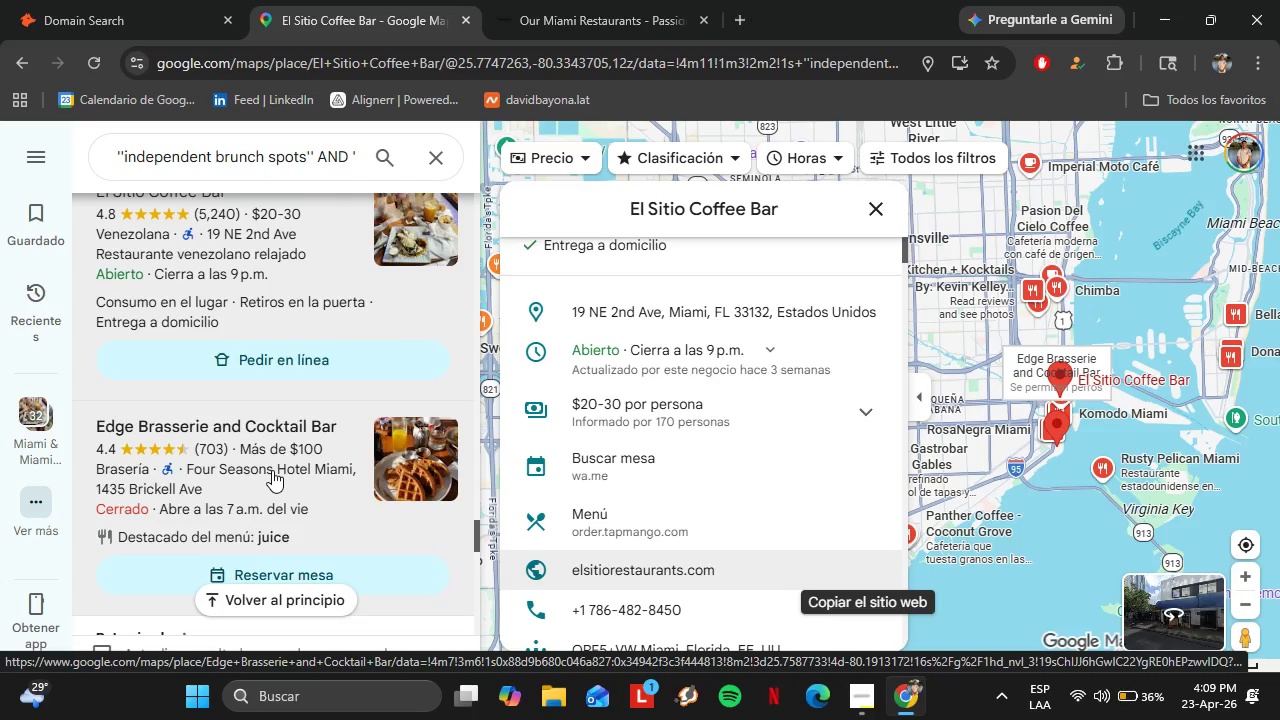 
wait(6.45)
 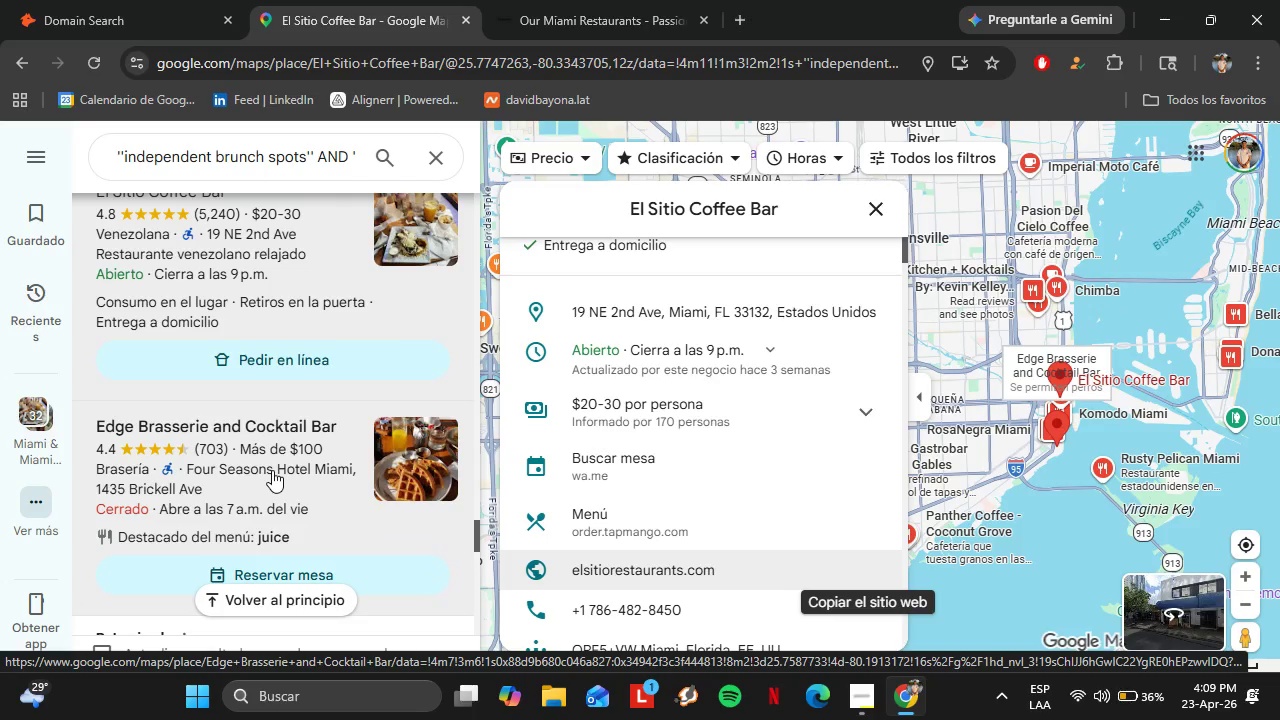 
scroll: coordinate [720, 505], scroll_direction: down, amount: 6.0
 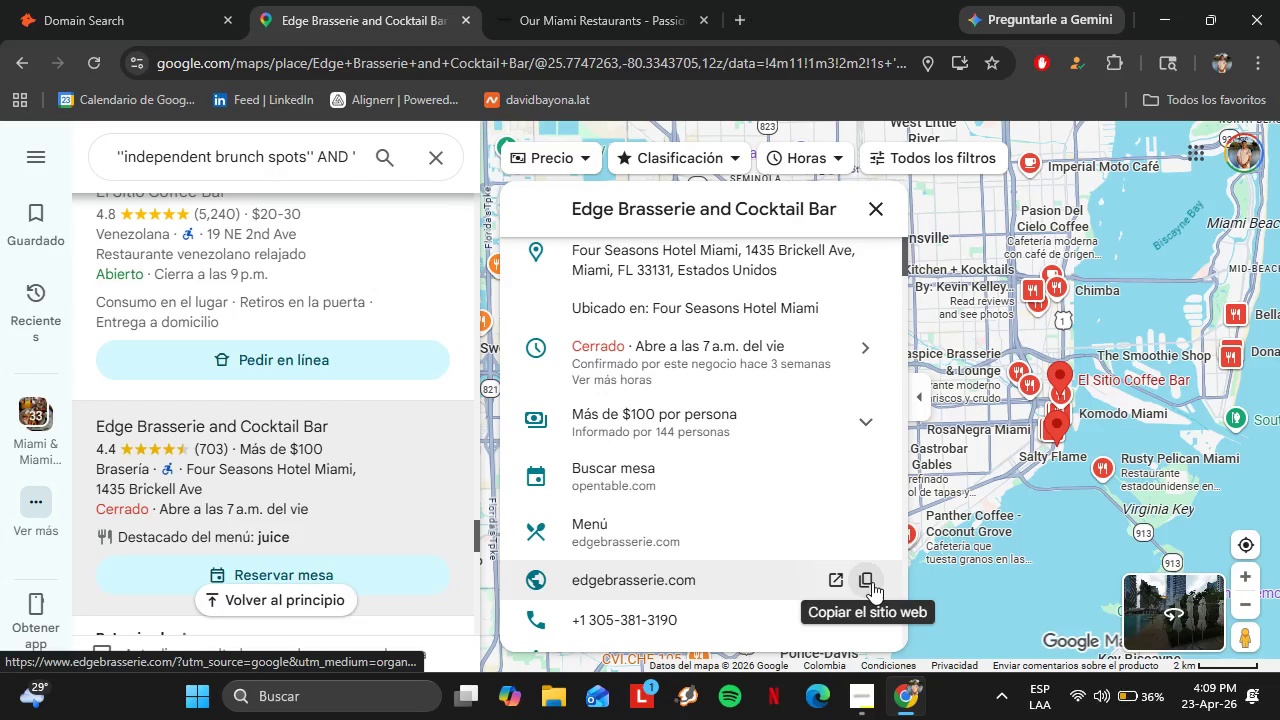 
left_click([872, 583])
 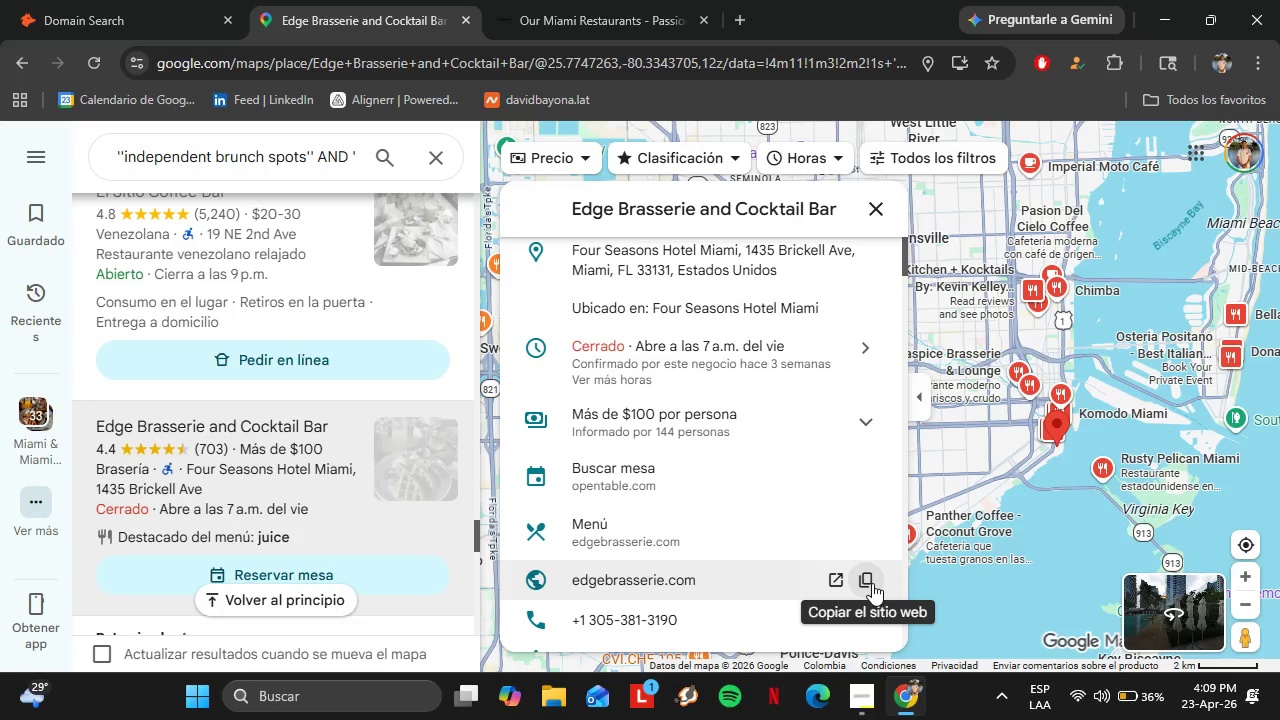 
left_click([178, 0])
 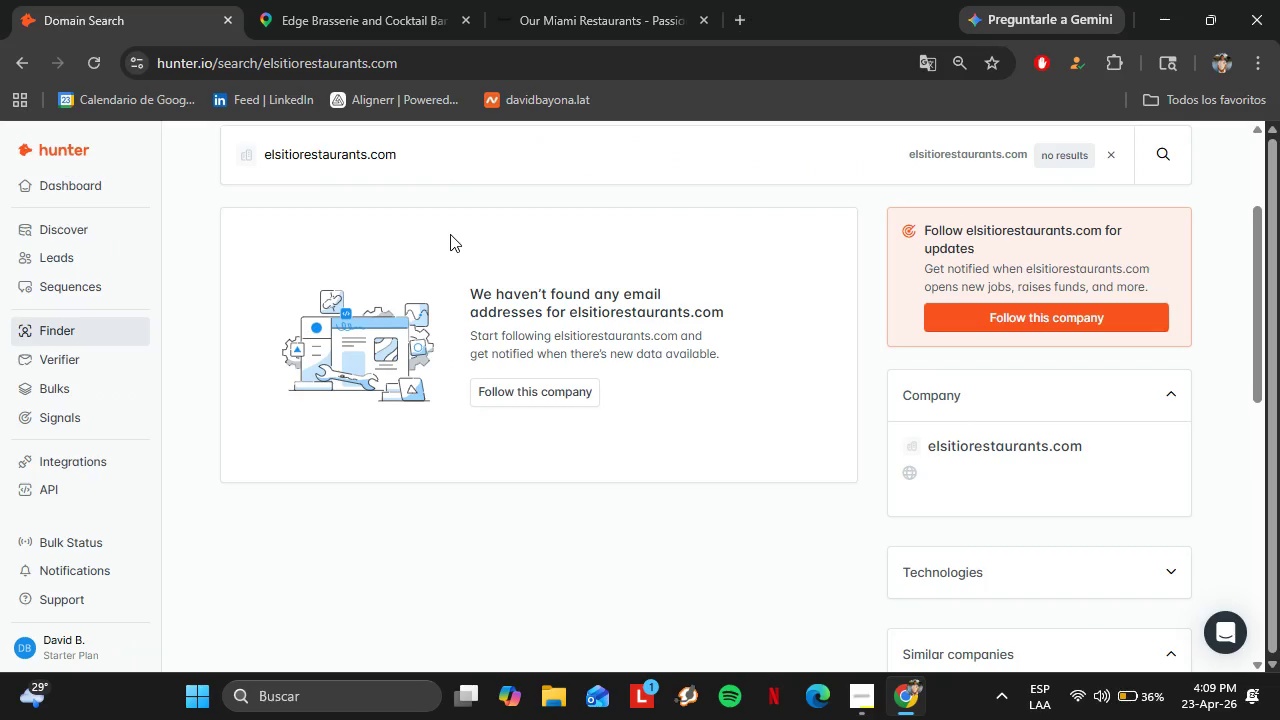 
left_click_drag(start_coordinate=[411, 160], to_coordinate=[233, 139])
 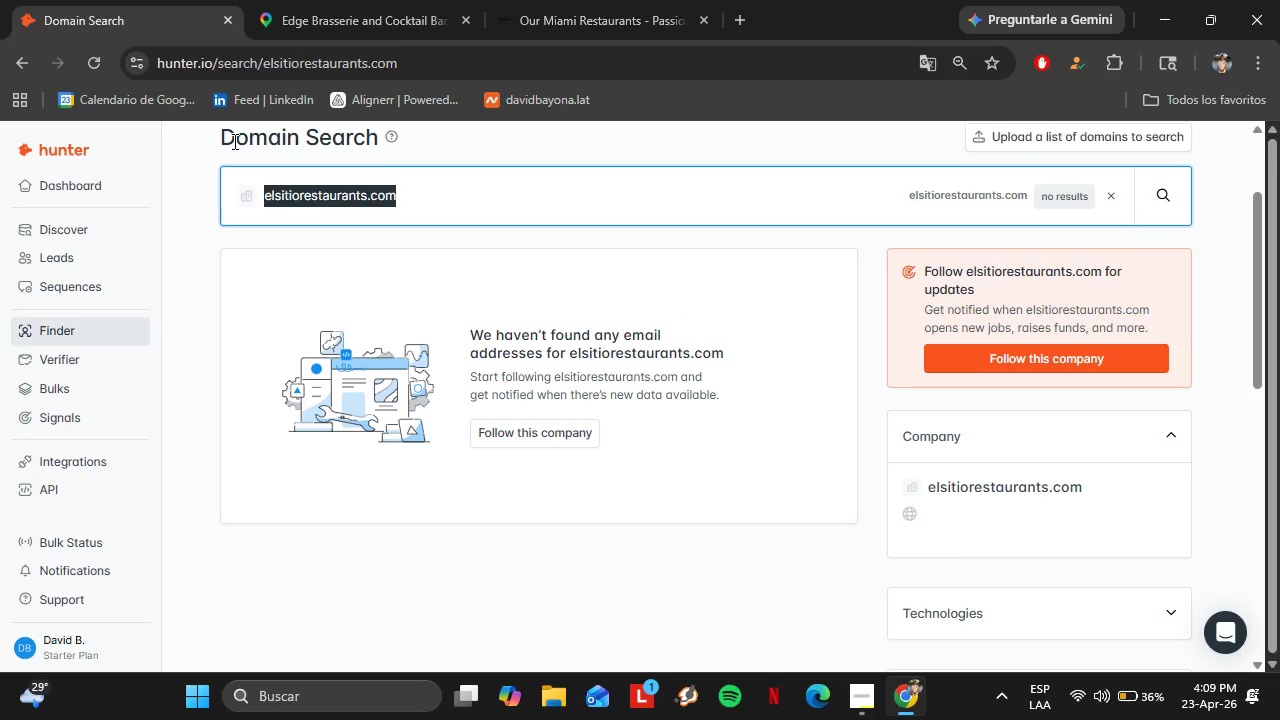 
key(Control+V)
 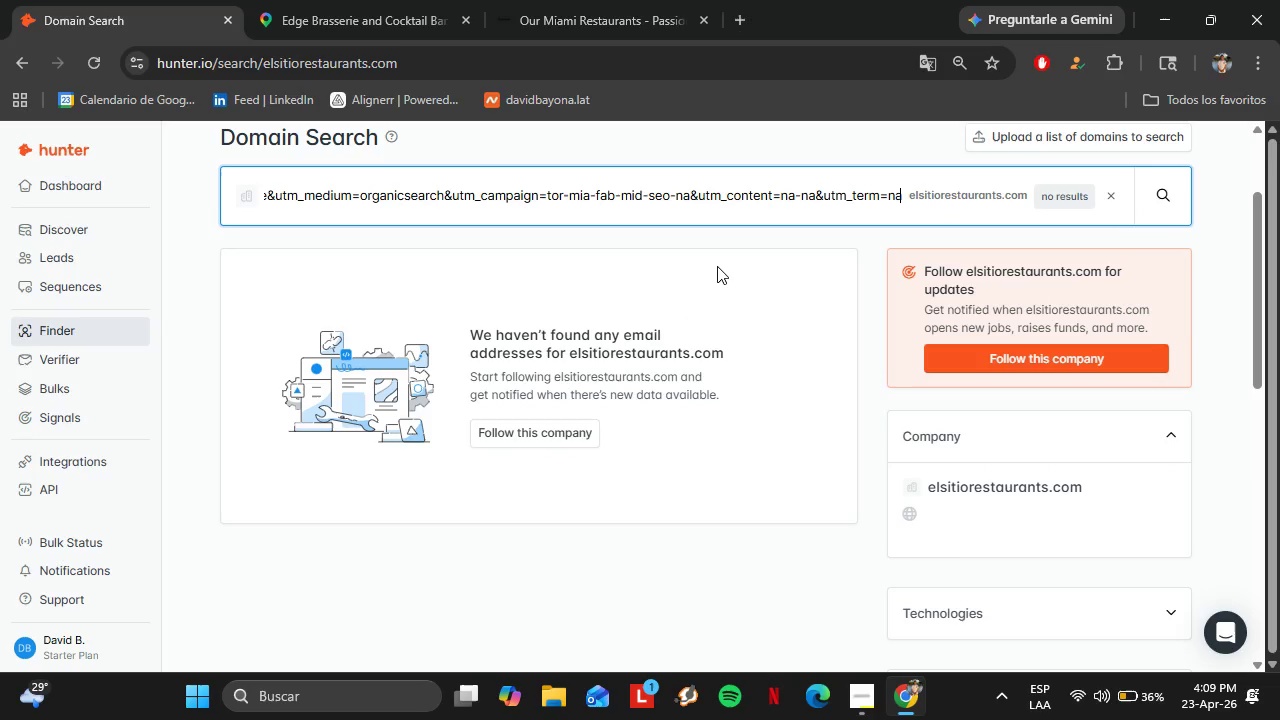 
key(Enter)
 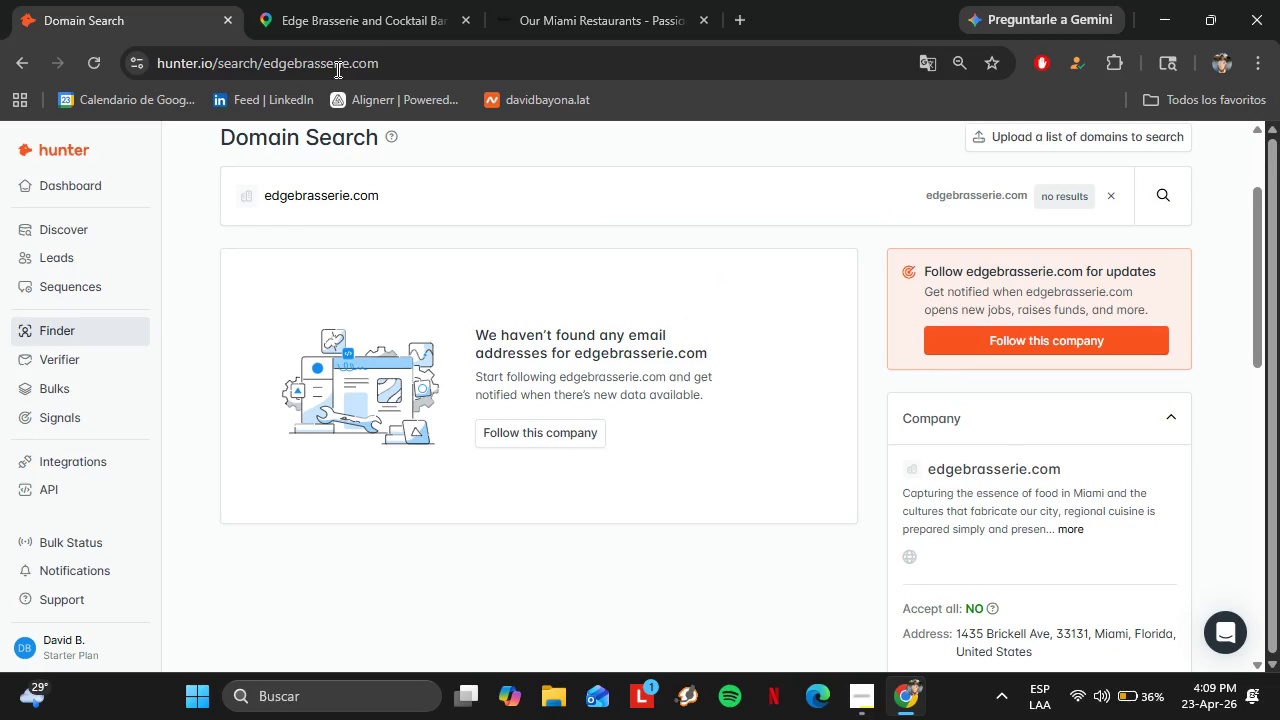 
left_click([279, 0])
 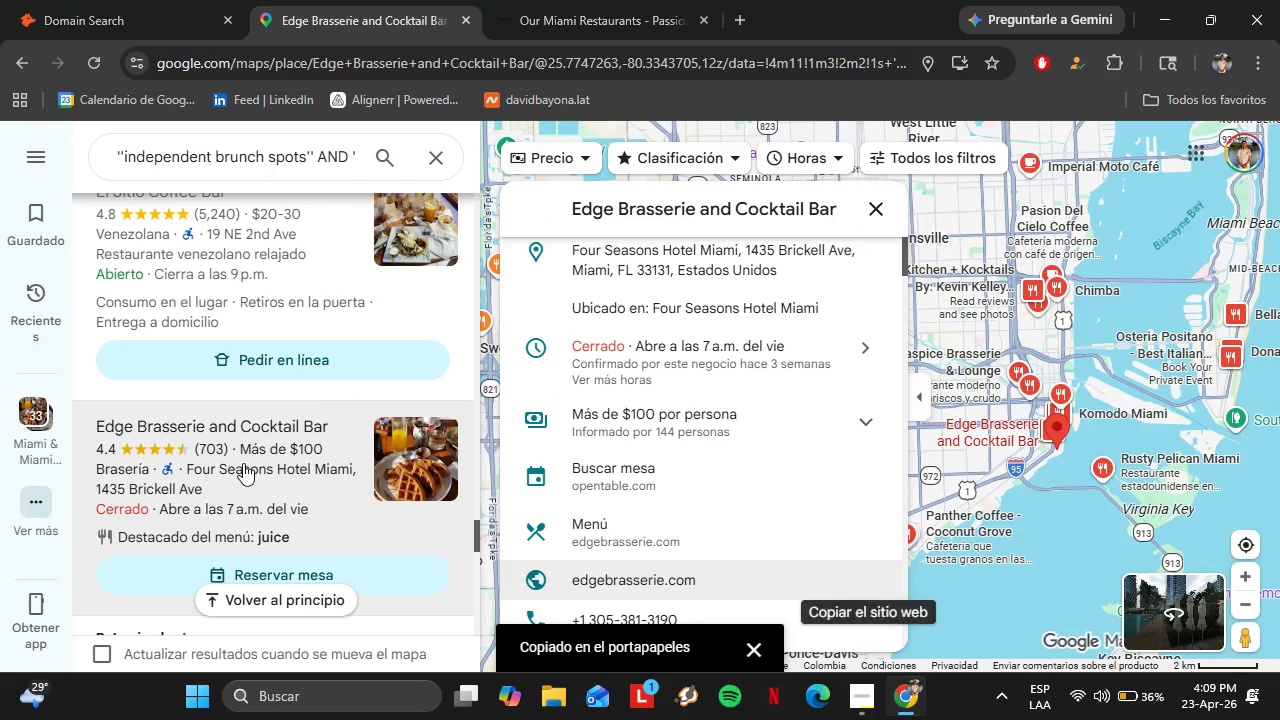 
scroll: coordinate [235, 399], scroll_direction: down, amount: 5.0
 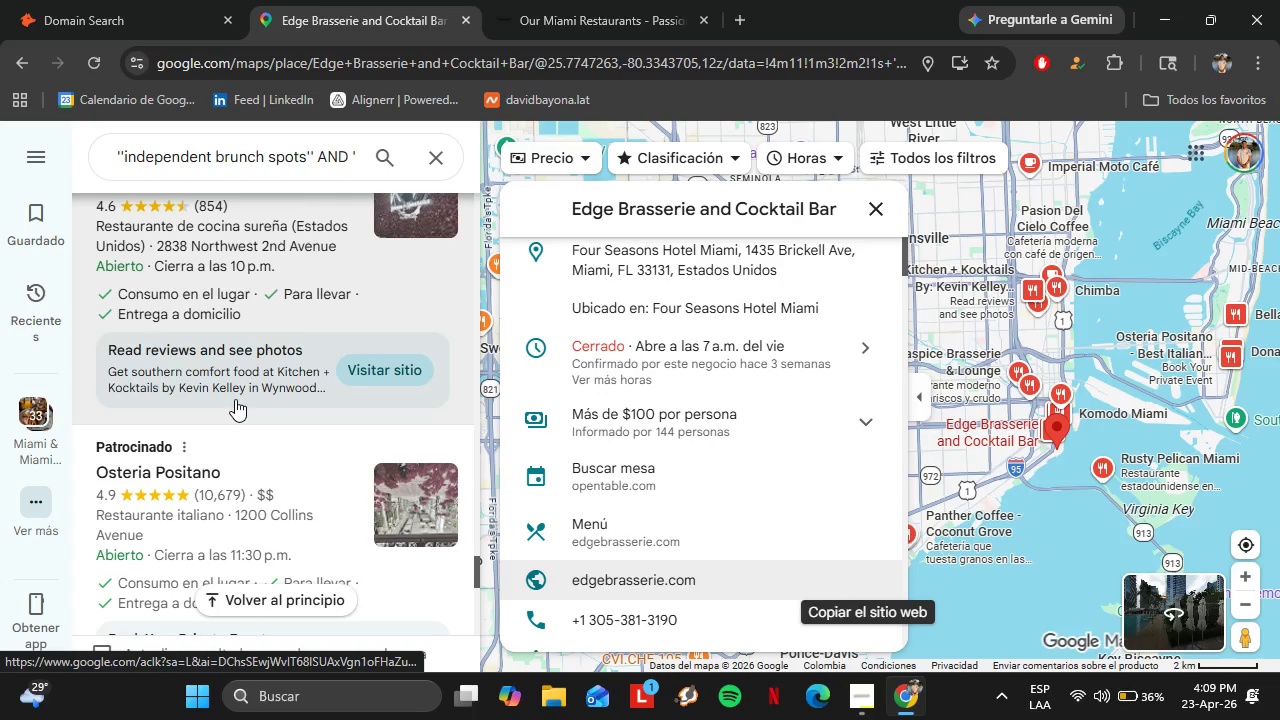 
left_click([227, 376])
 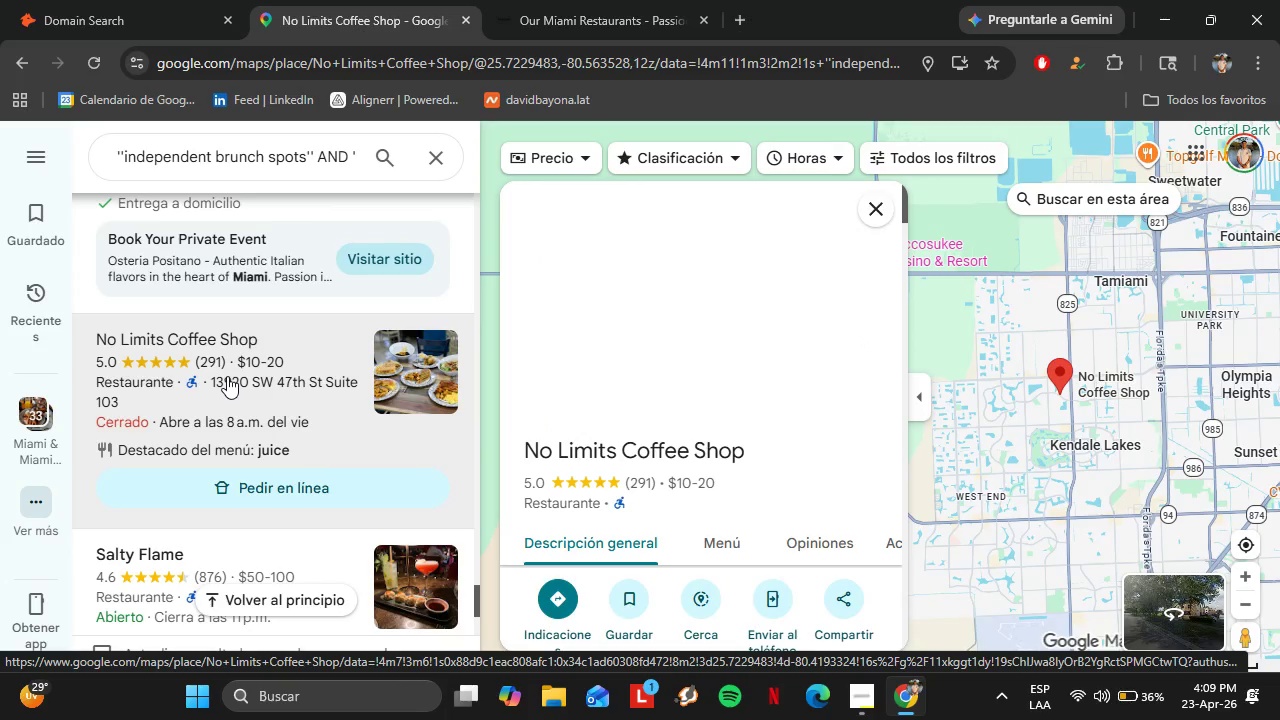 
wait(6.84)
 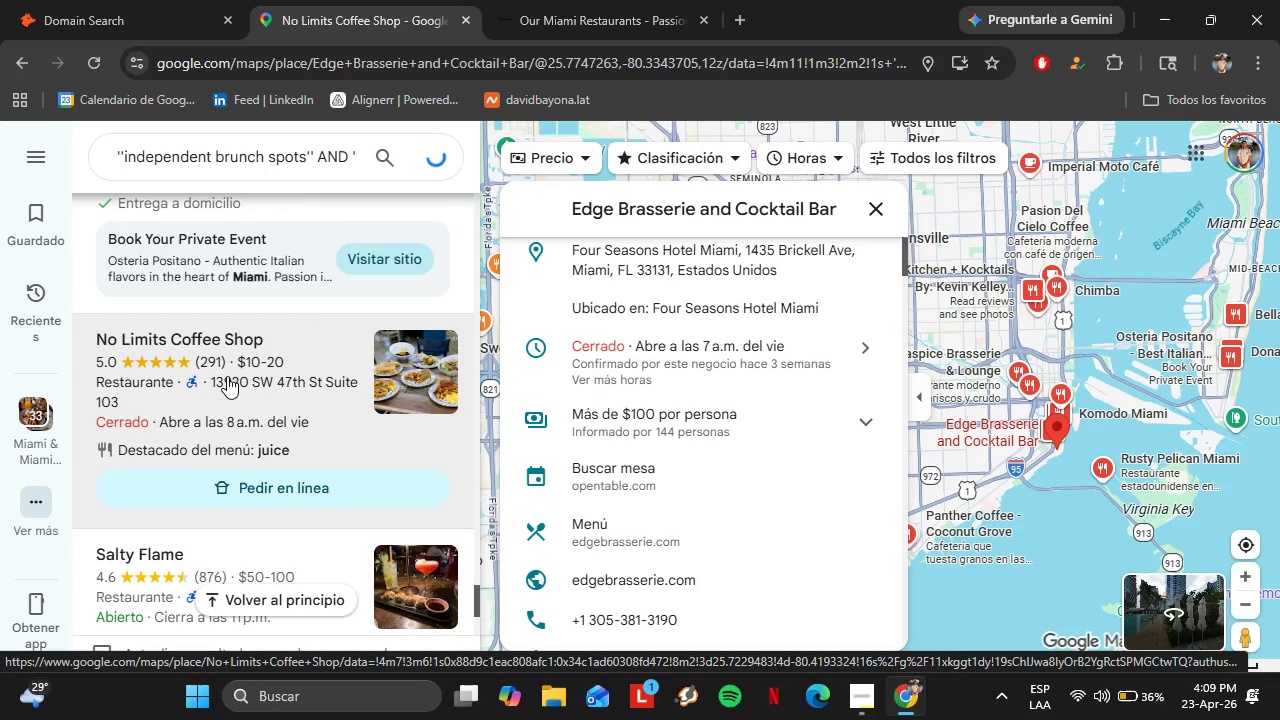 
scroll: coordinate [646, 405], scroll_direction: down, amount: 7.0
 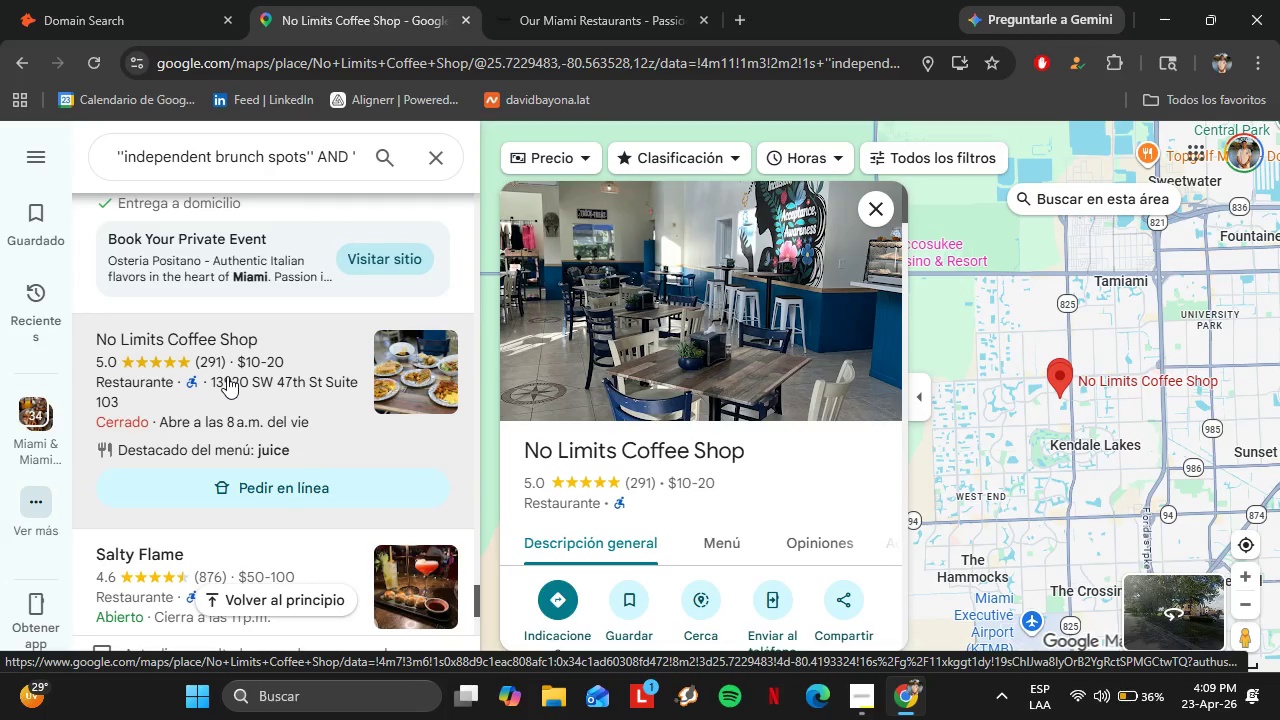 
left_click([866, 329])
 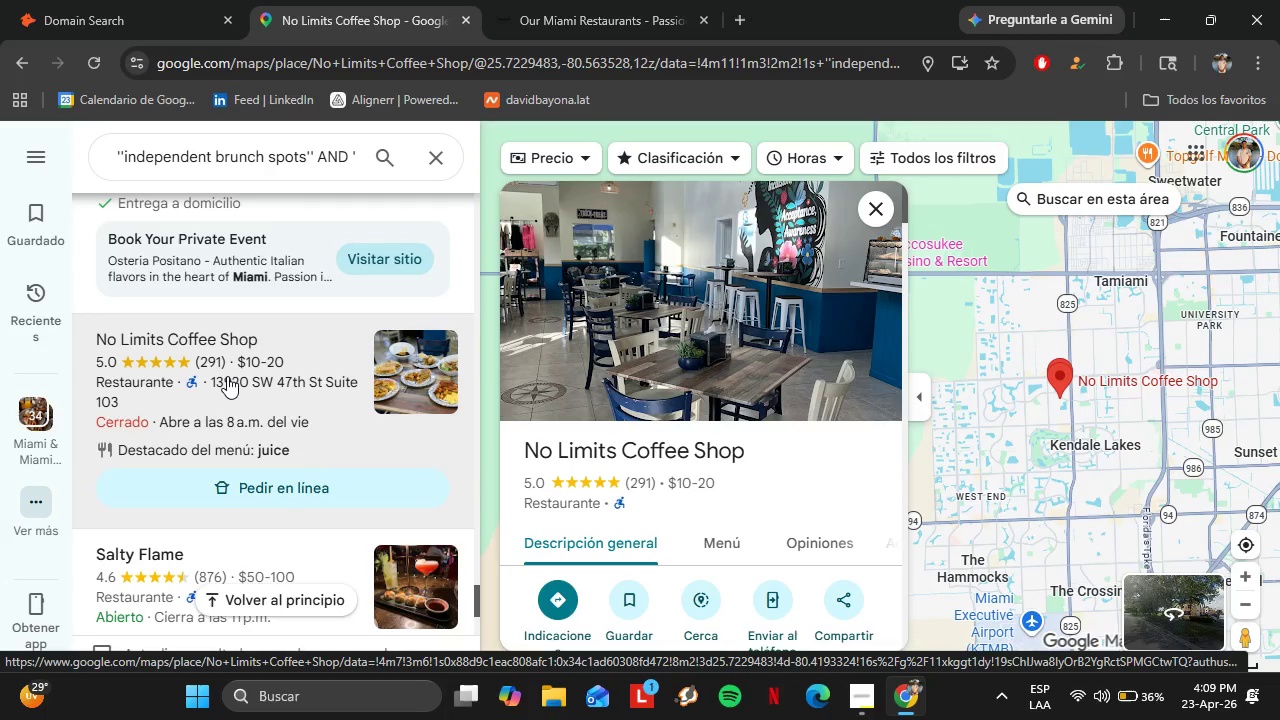 
left_click([142, 6])
 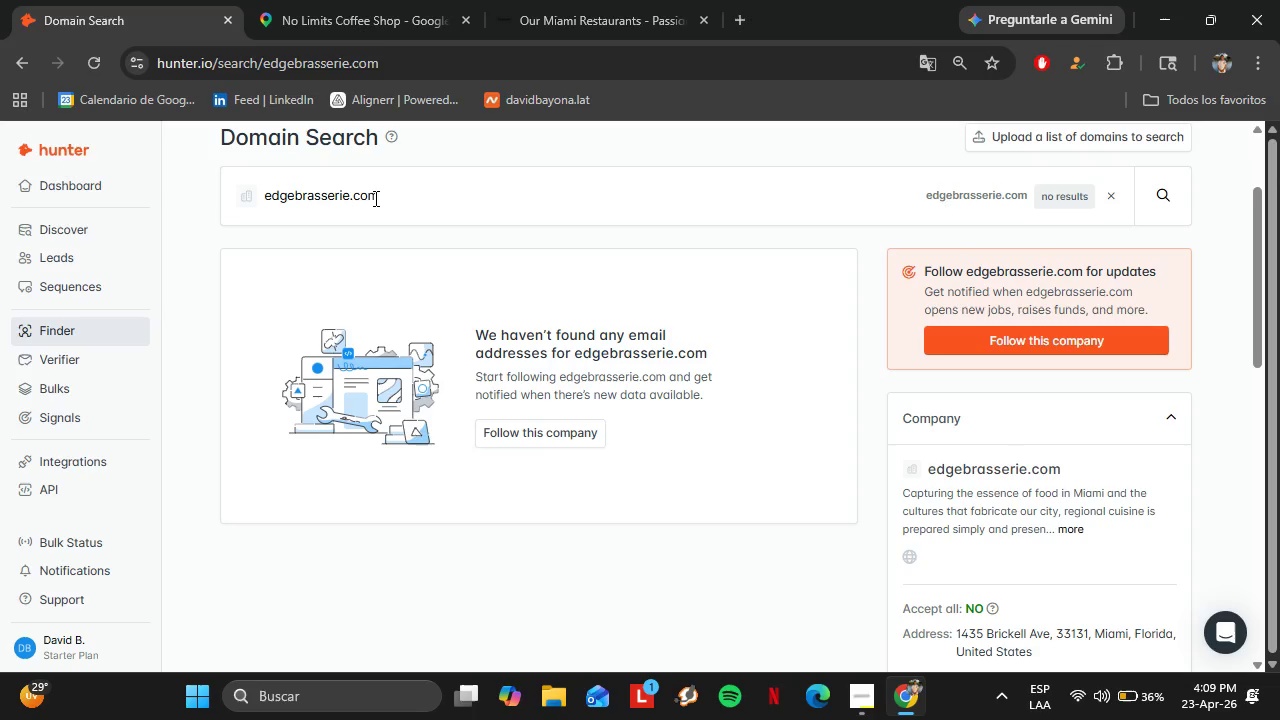 
double_click([374, 198])
 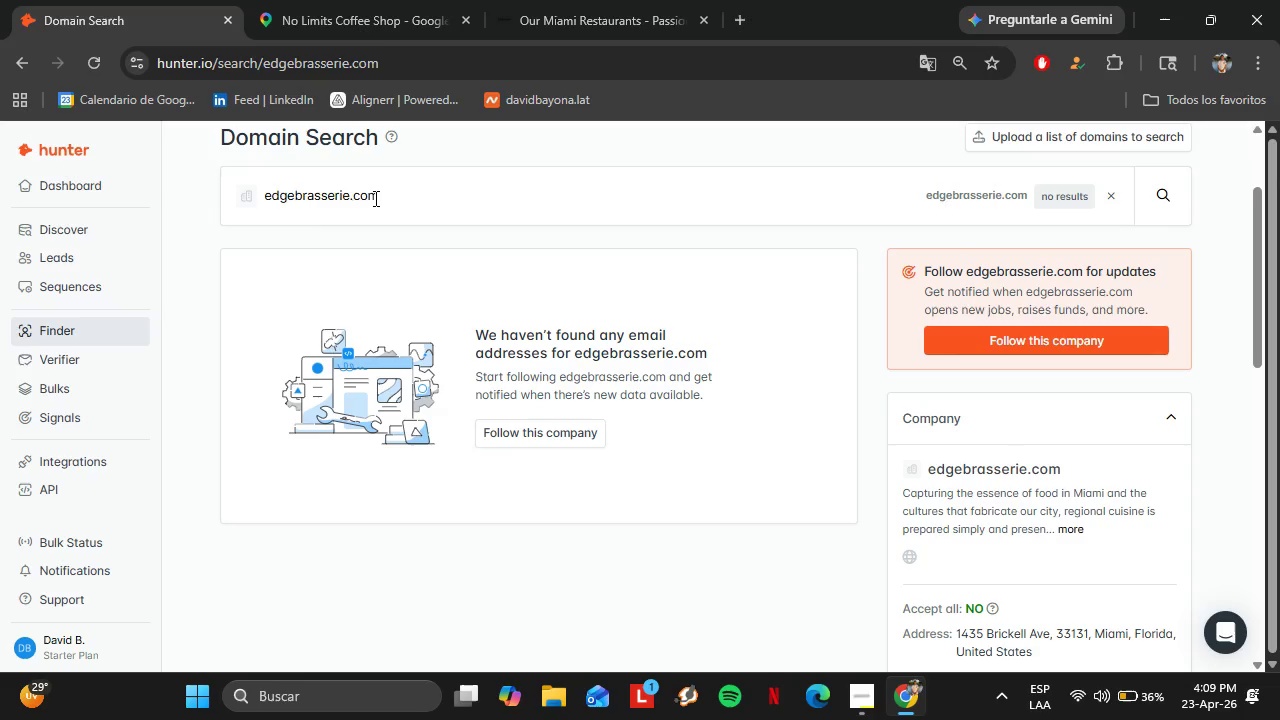 
triple_click([374, 198])
 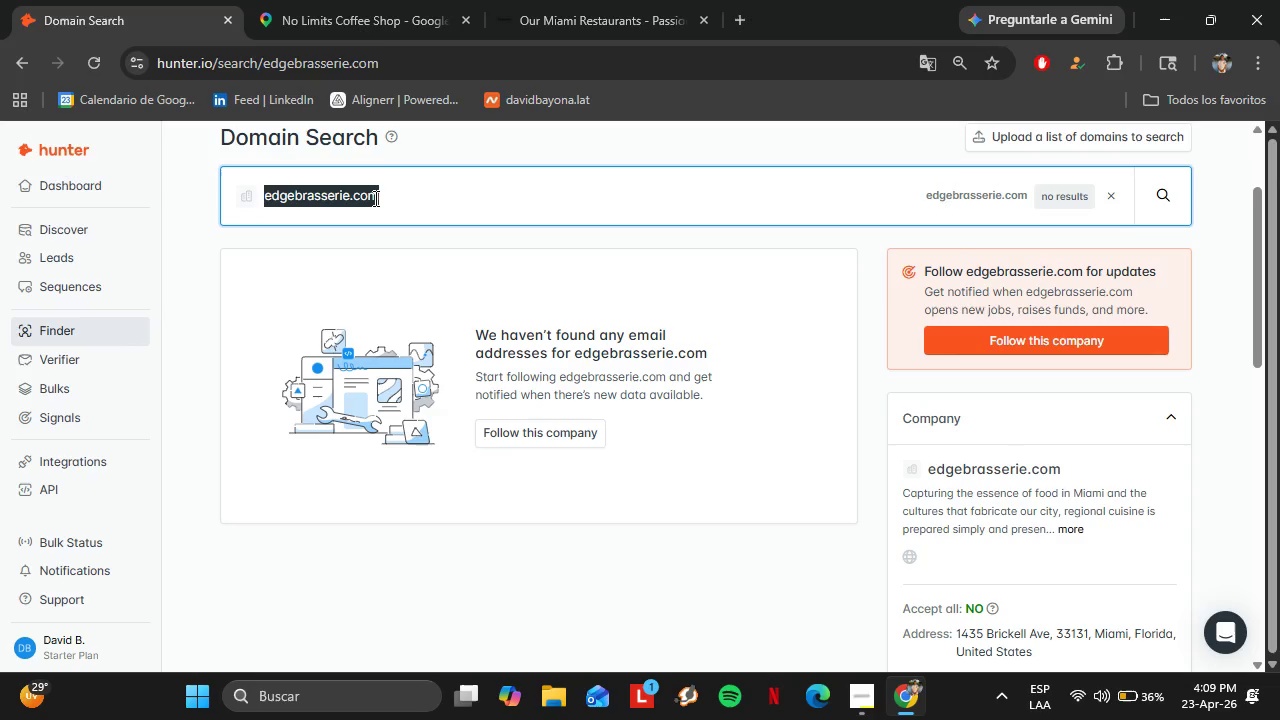 
key(Control+V)
 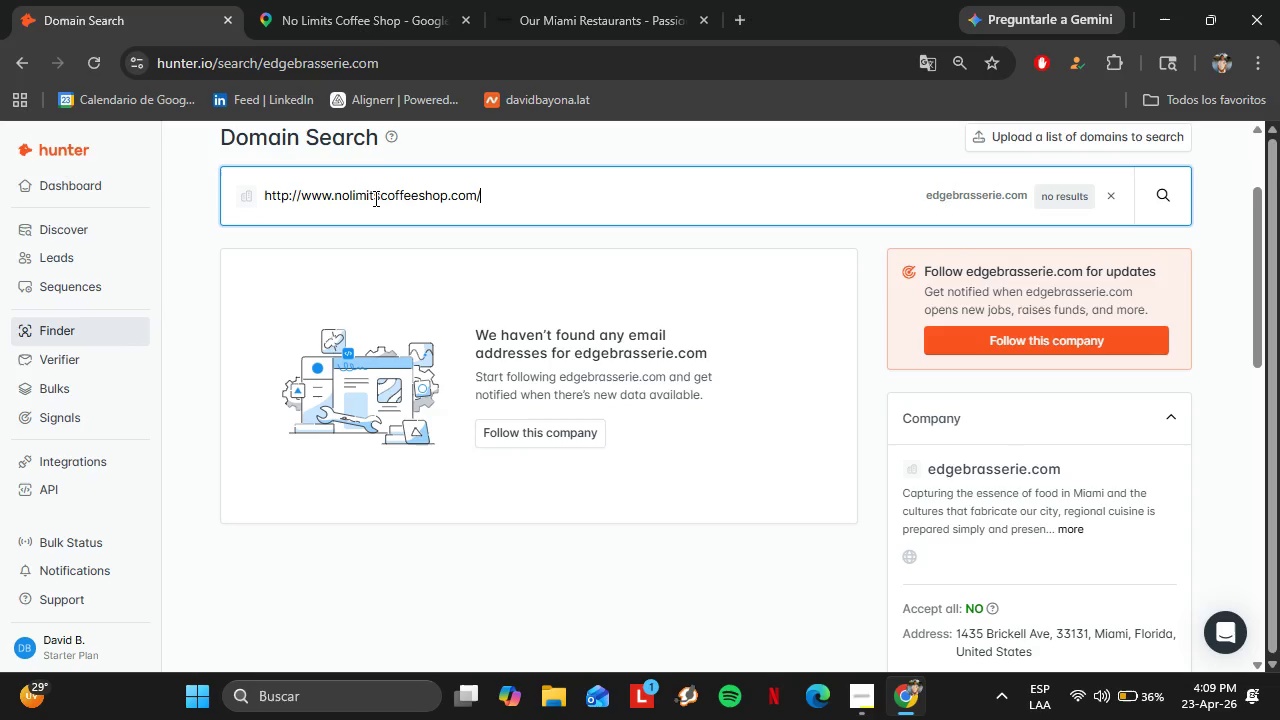 
key(Enter)
 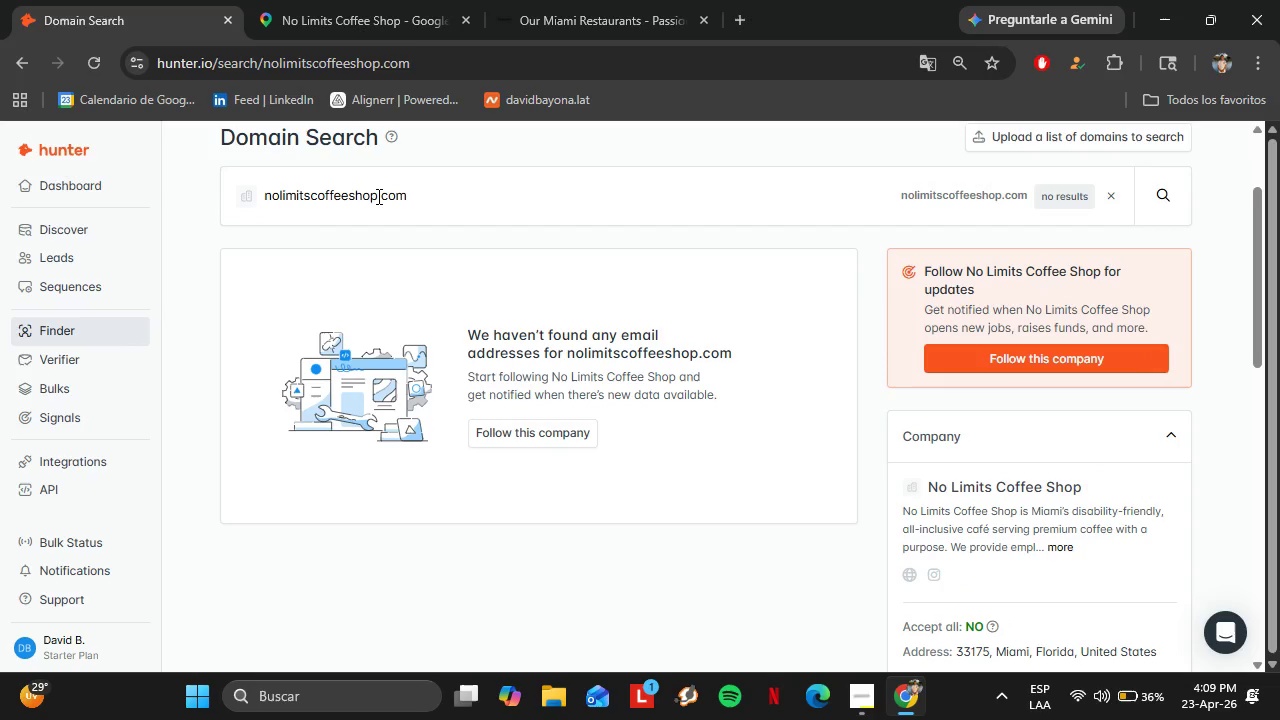 
left_click([294, 0])
 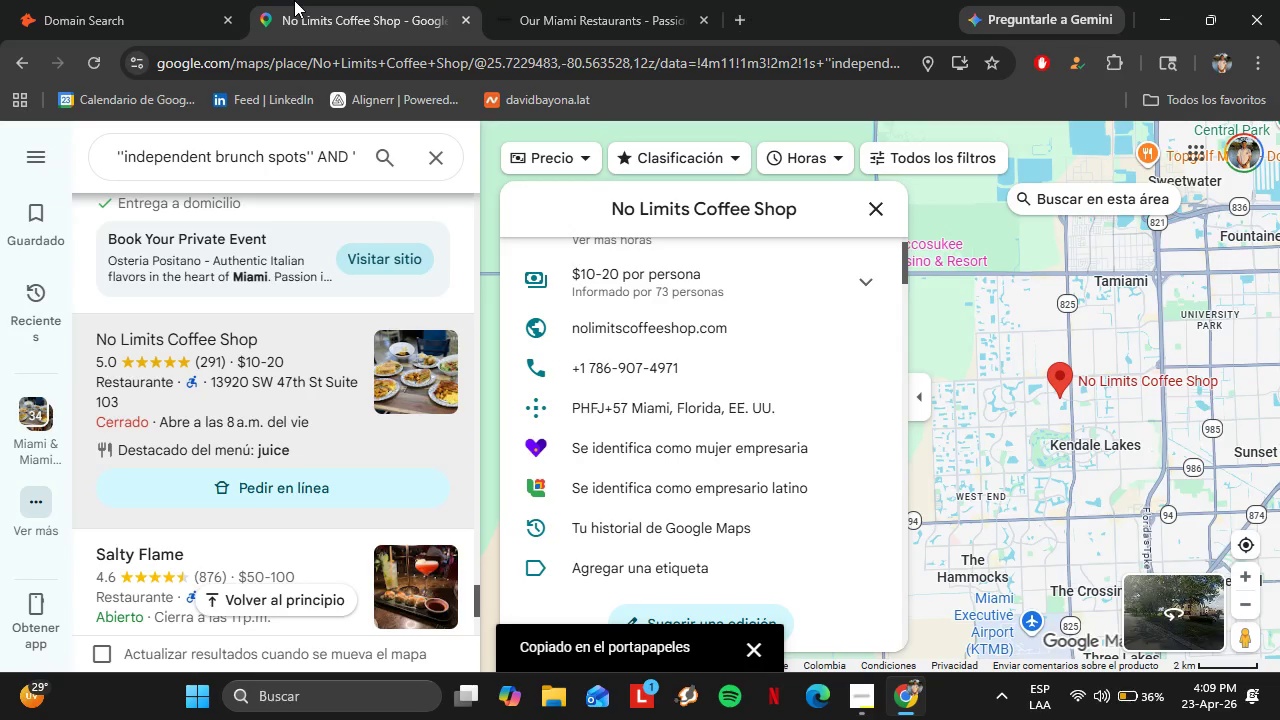 
left_click([239, 378])
 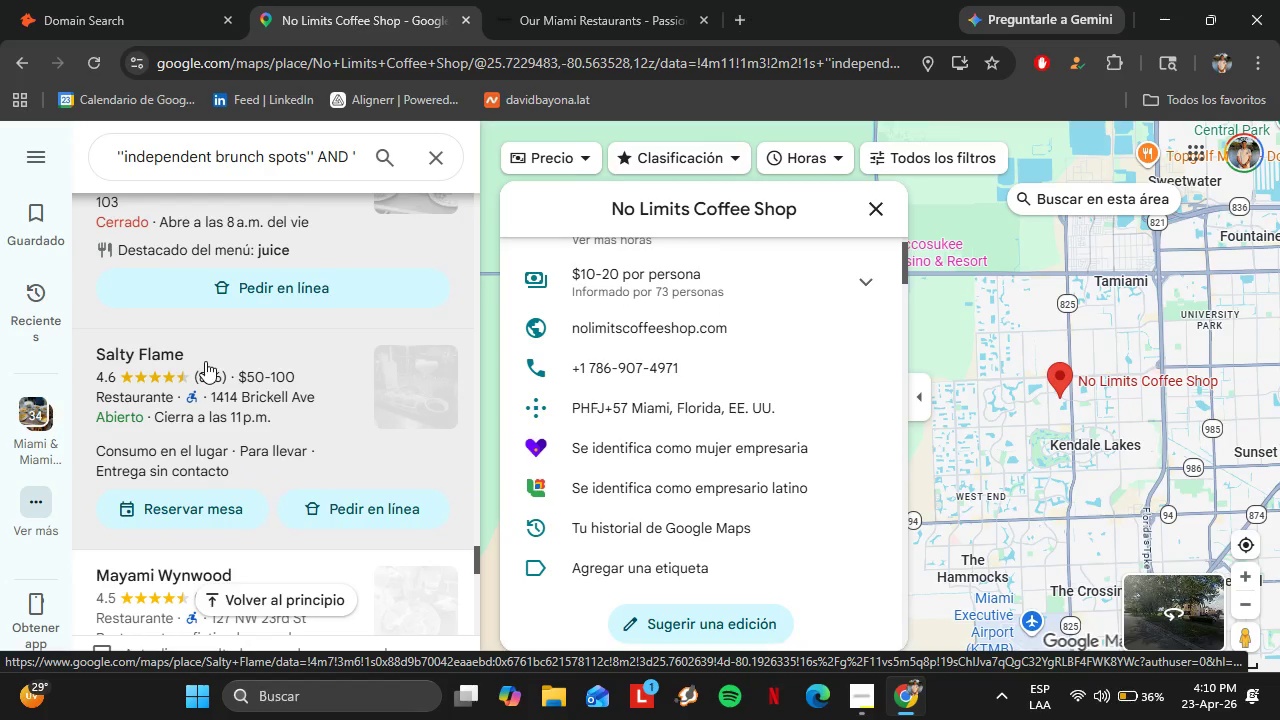 
scroll: coordinate [247, 376], scroll_direction: down, amount: 2.0
 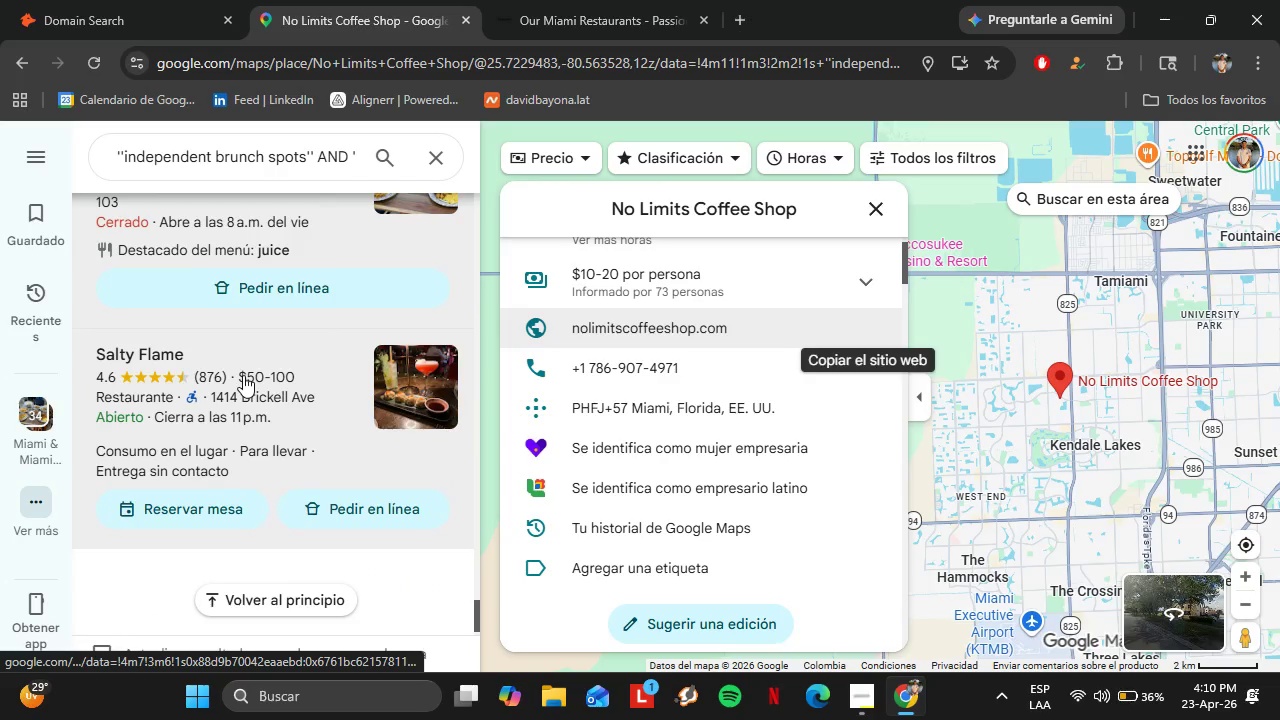 
wait(9.9)
 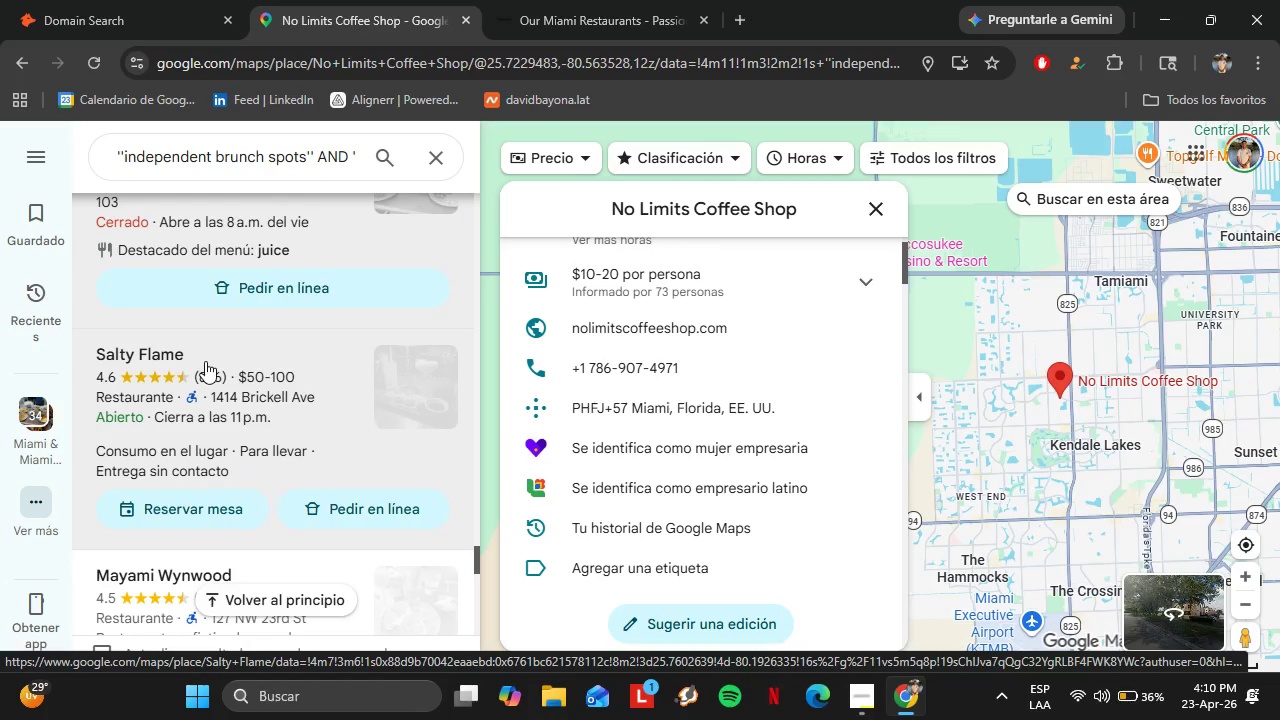 
left_click([169, 351])
 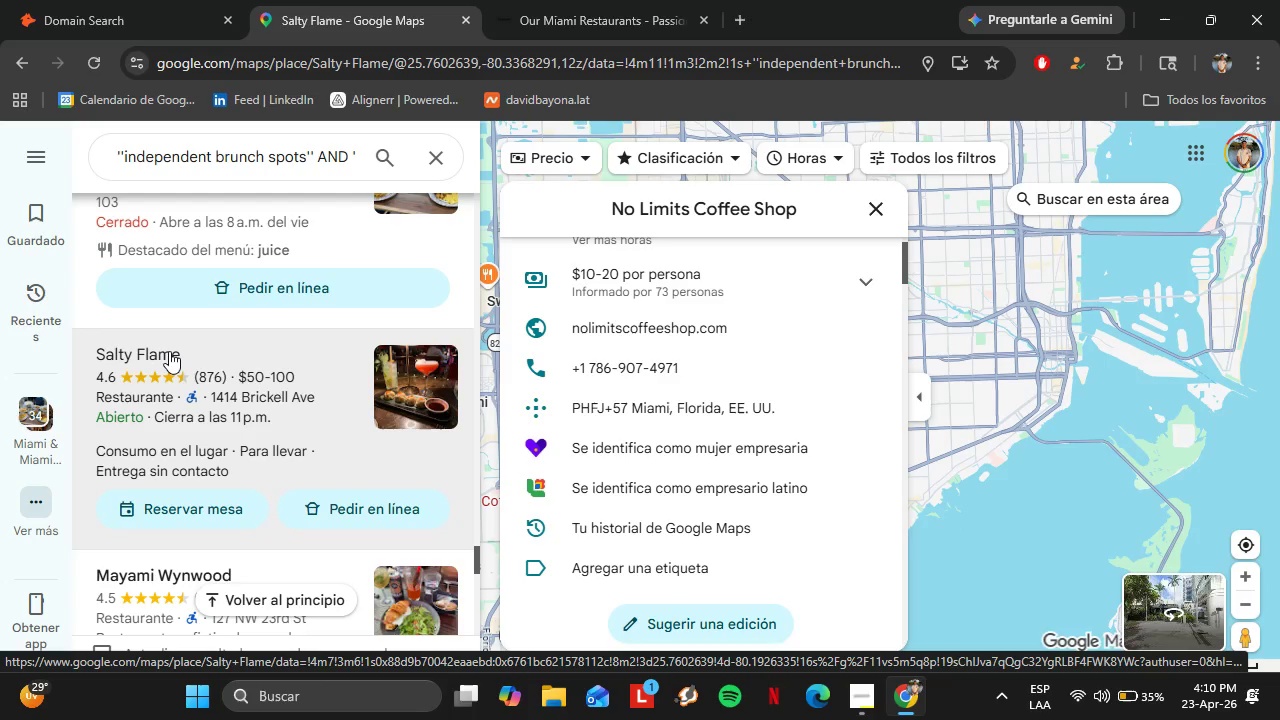 
wait(14.81)
 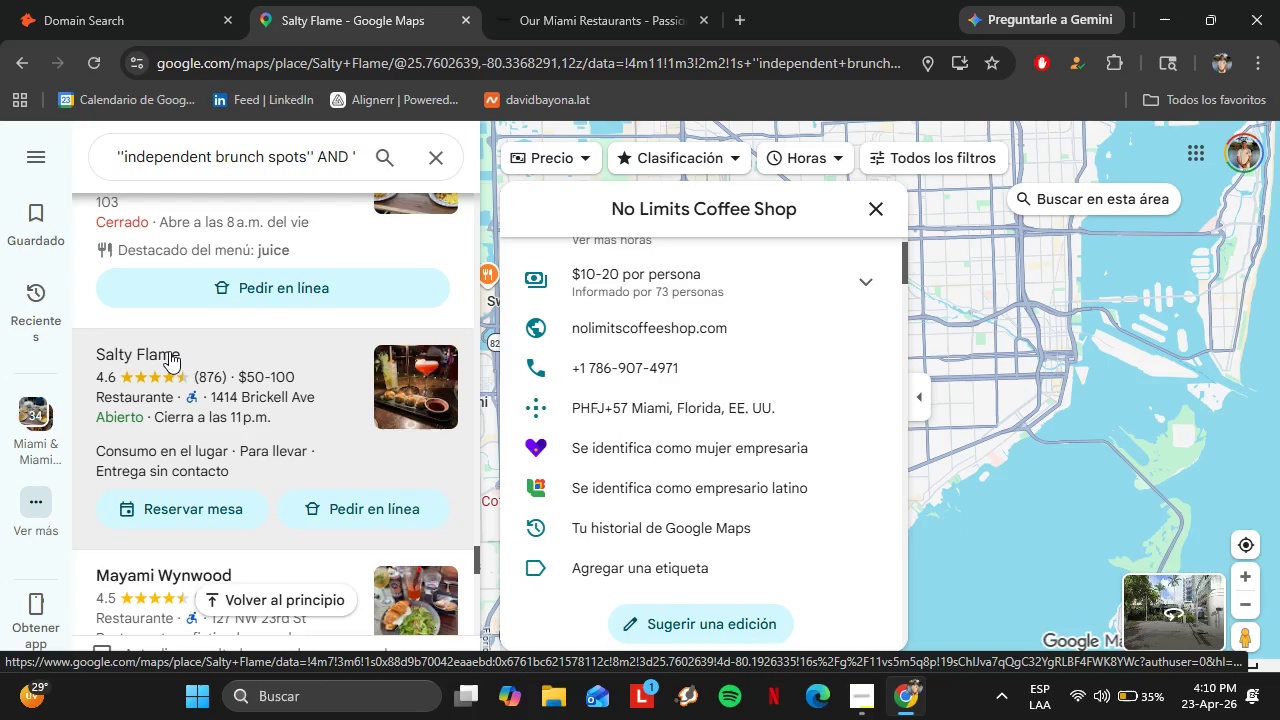 
scroll: coordinate [721, 424], scroll_direction: down, amount: 5.0
 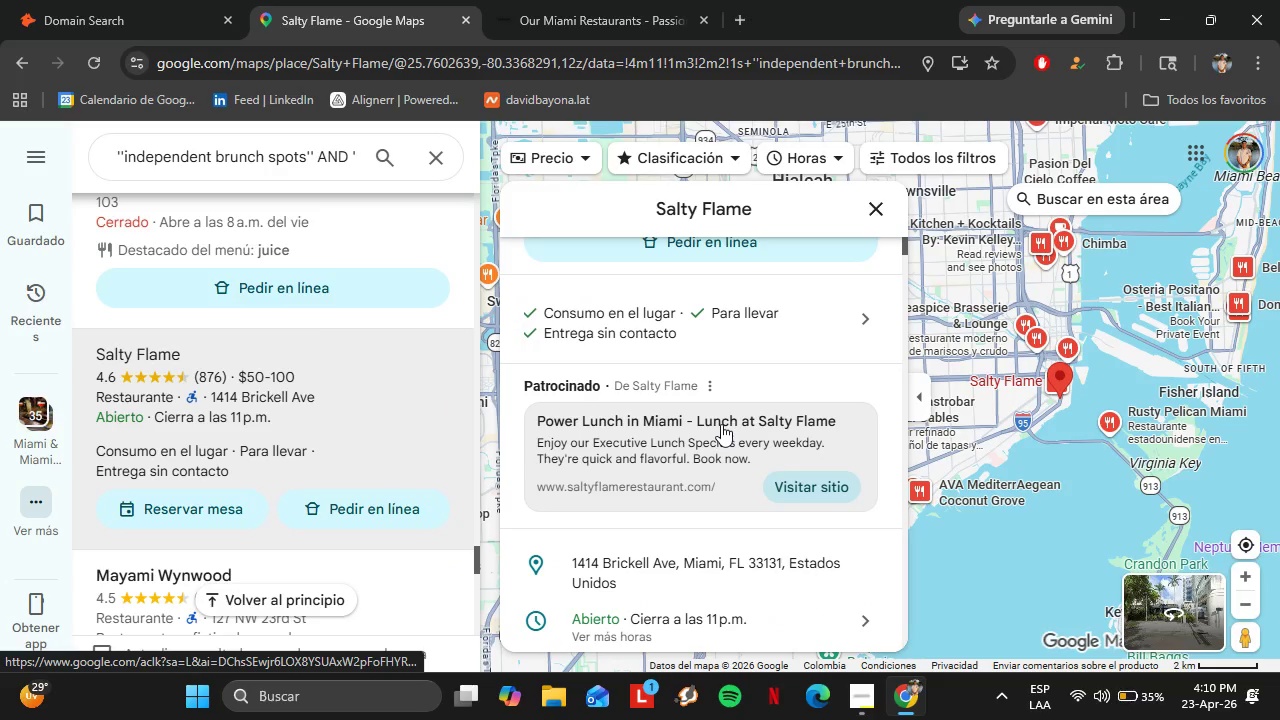 
scroll: coordinate [721, 424], scroll_direction: up, amount: 4.0
 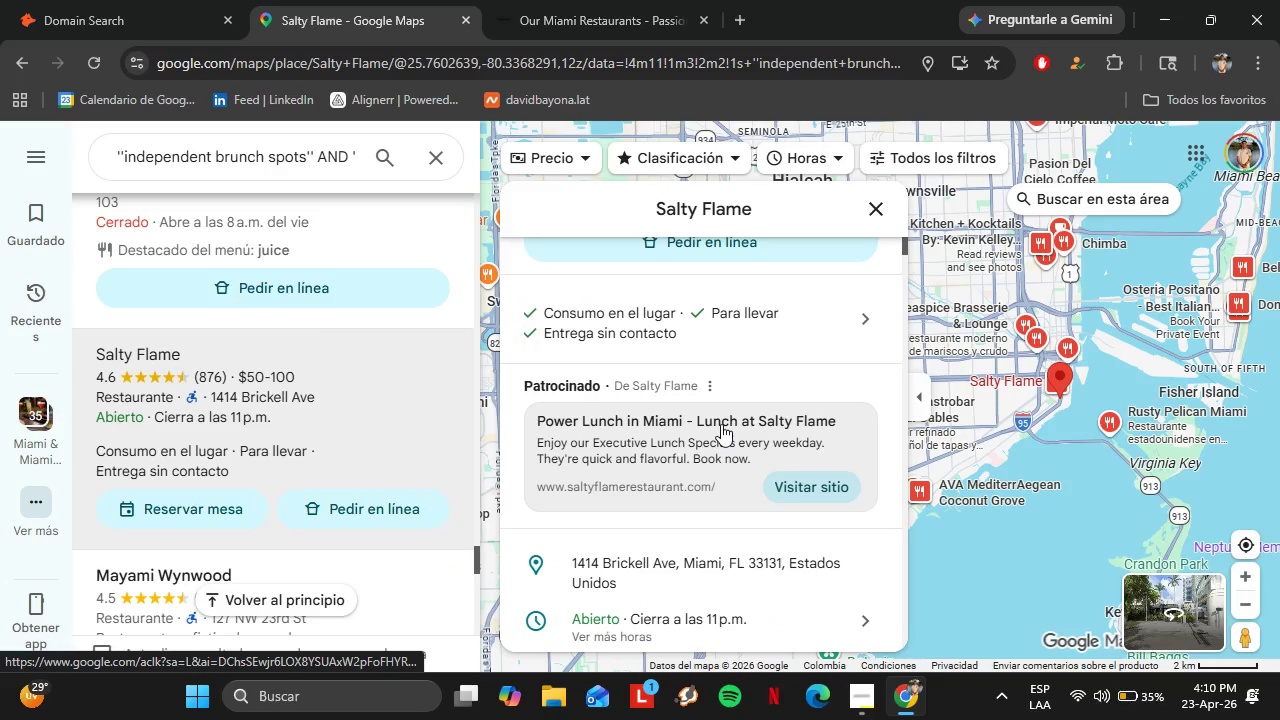 
scroll: coordinate [730, 430], scroll_direction: down, amount: 8.0
 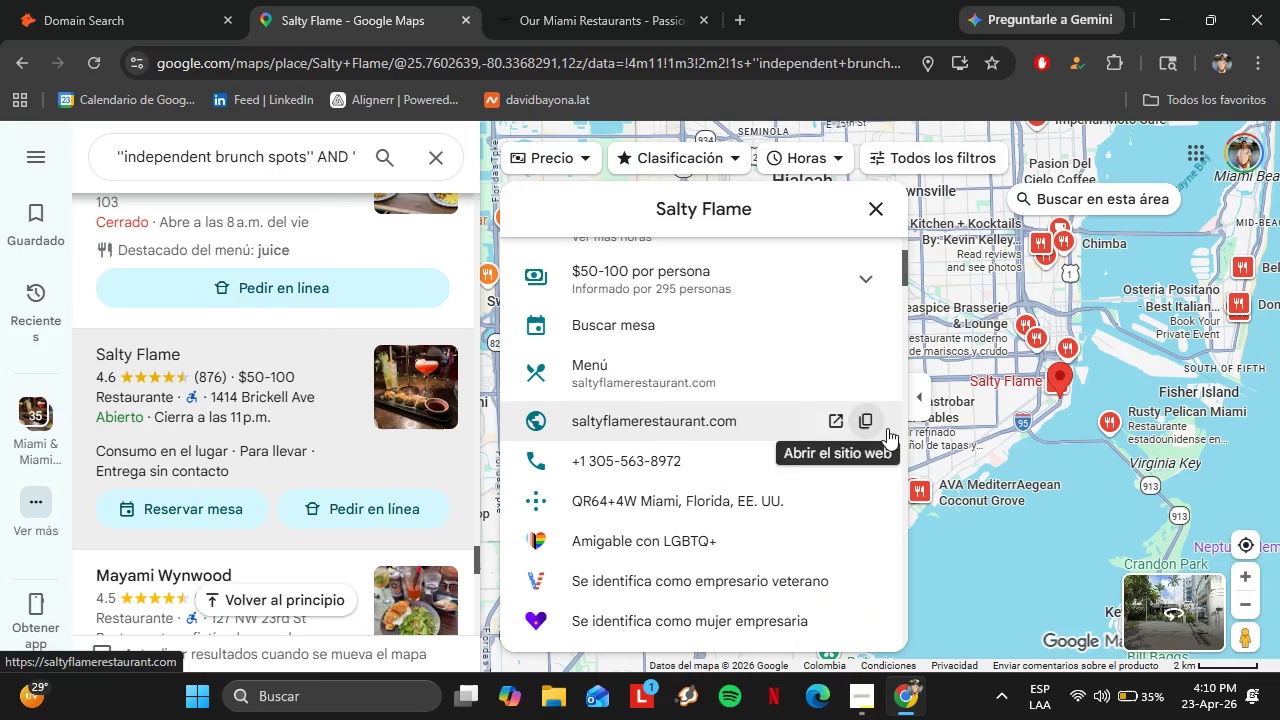 
left_click([866, 423])
 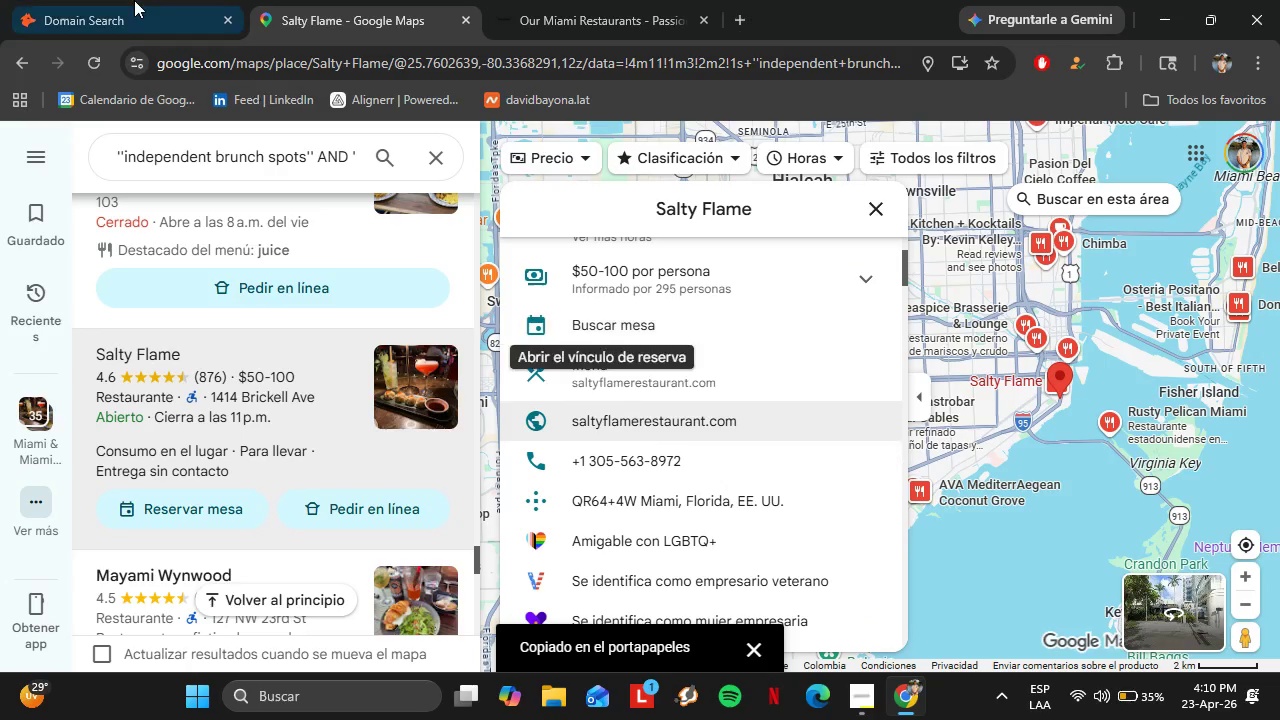 
left_click([128, 0])
 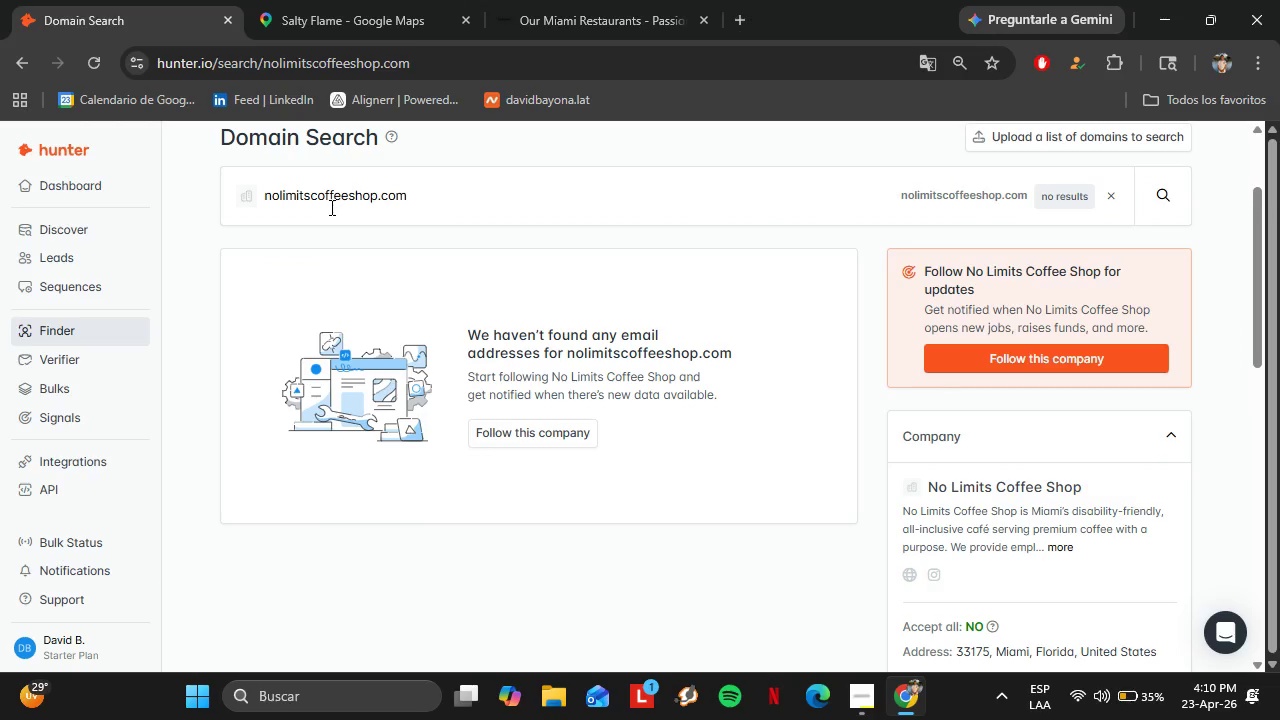 
double_click([330, 207])
 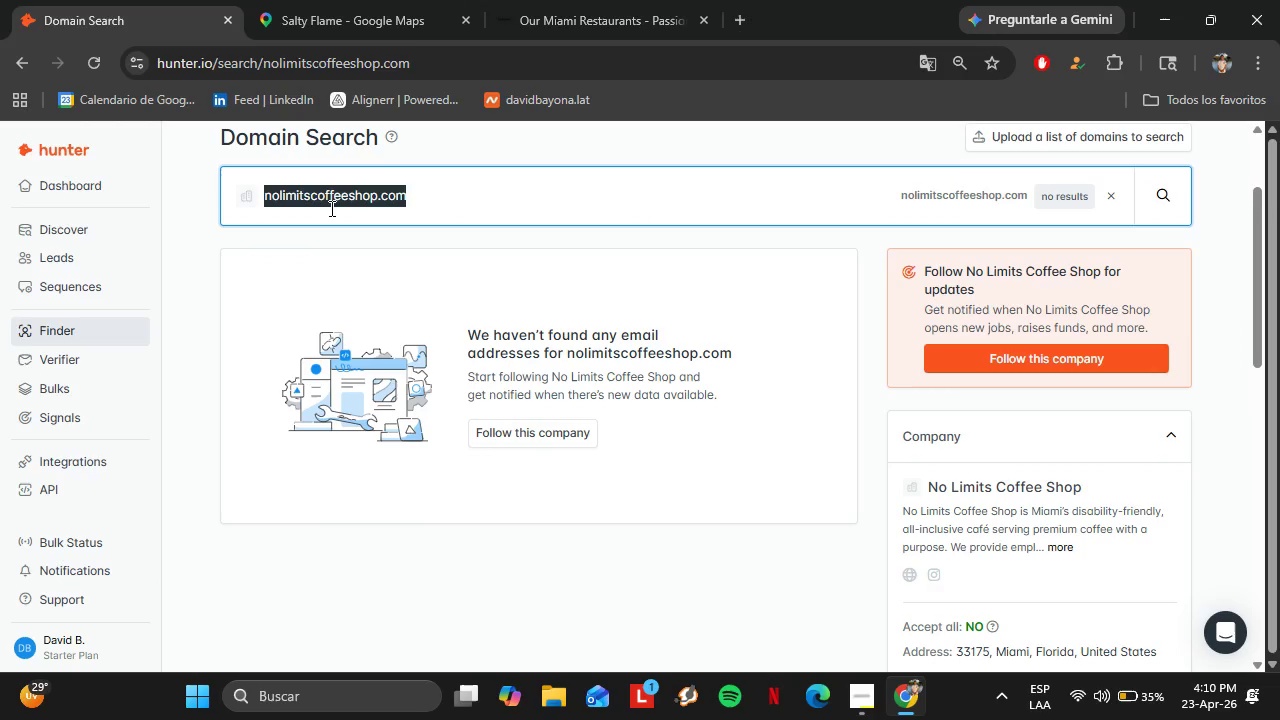 
triple_click([330, 207])
 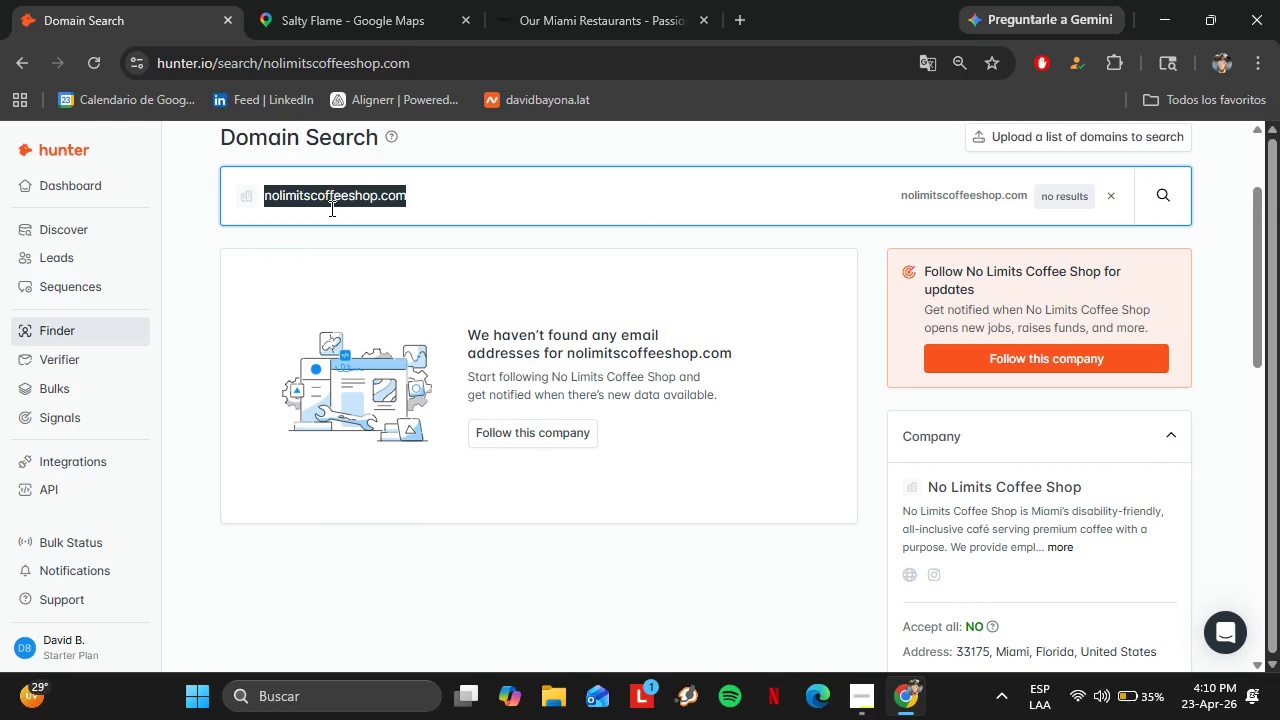 
key(Control+V)
 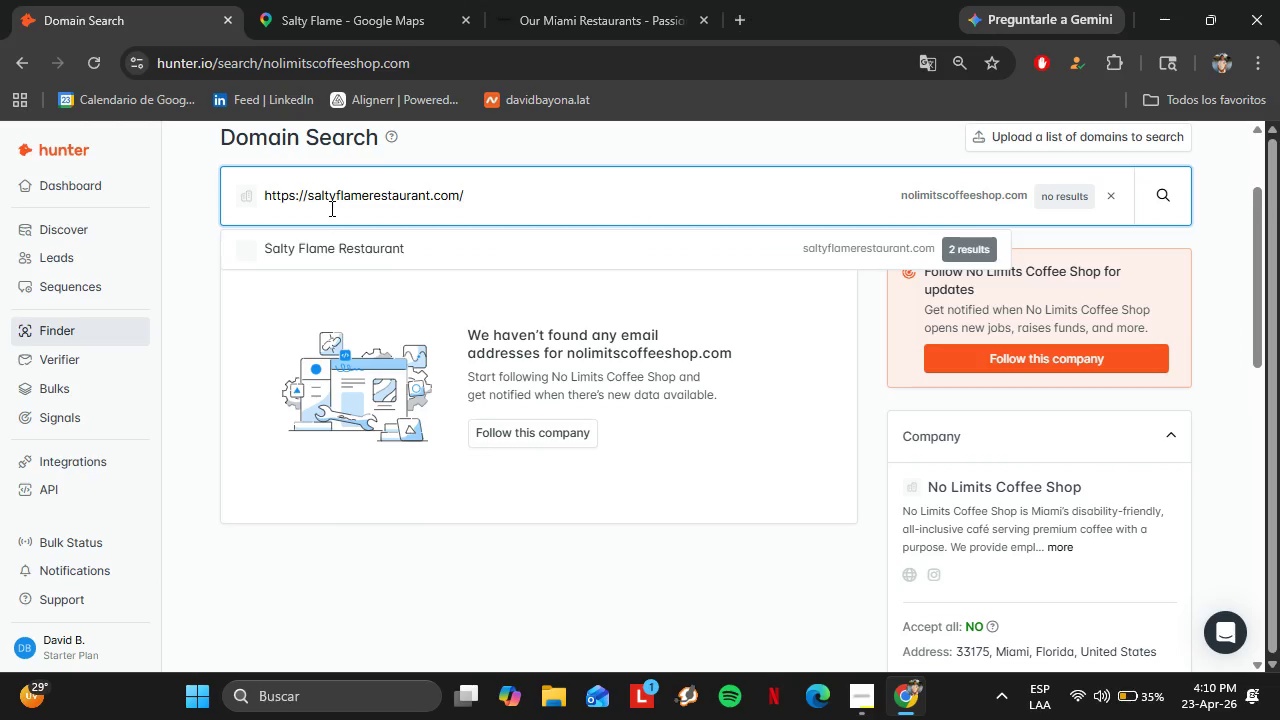 
key(Enter)
 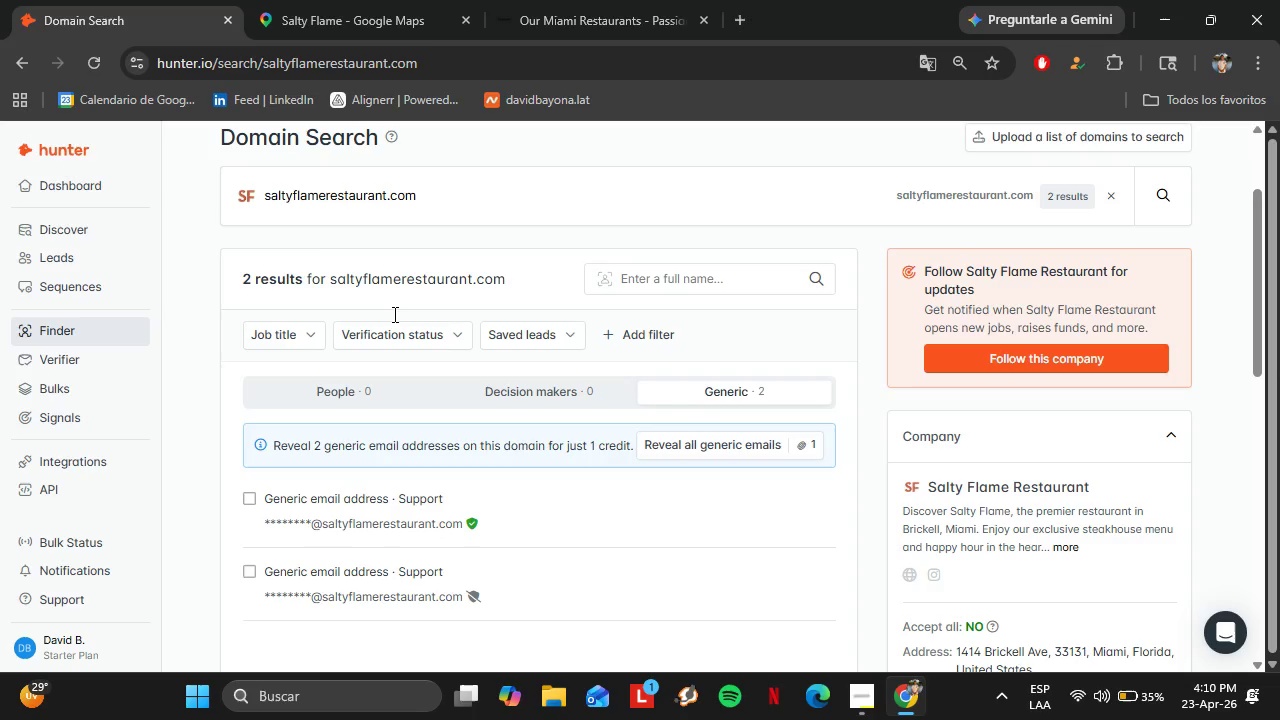 
left_click([327, 0])
 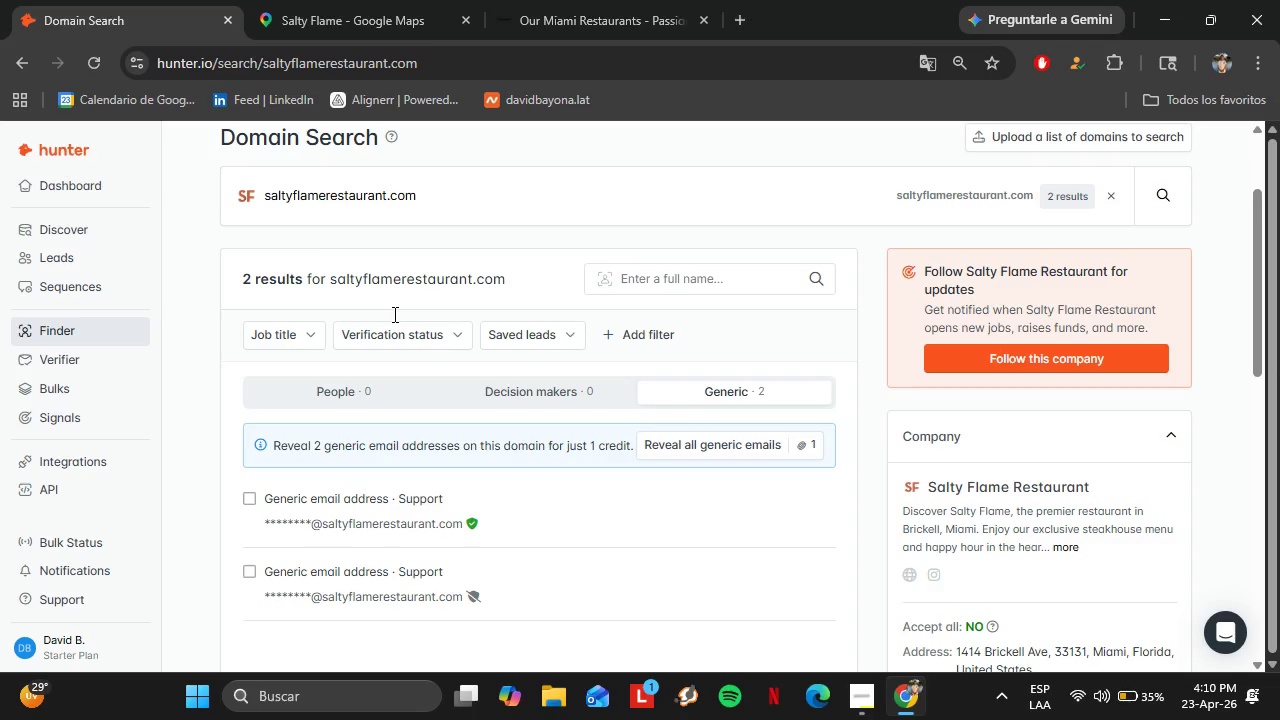 
scroll: coordinate [321, 359], scroll_direction: down, amount: 2.0
 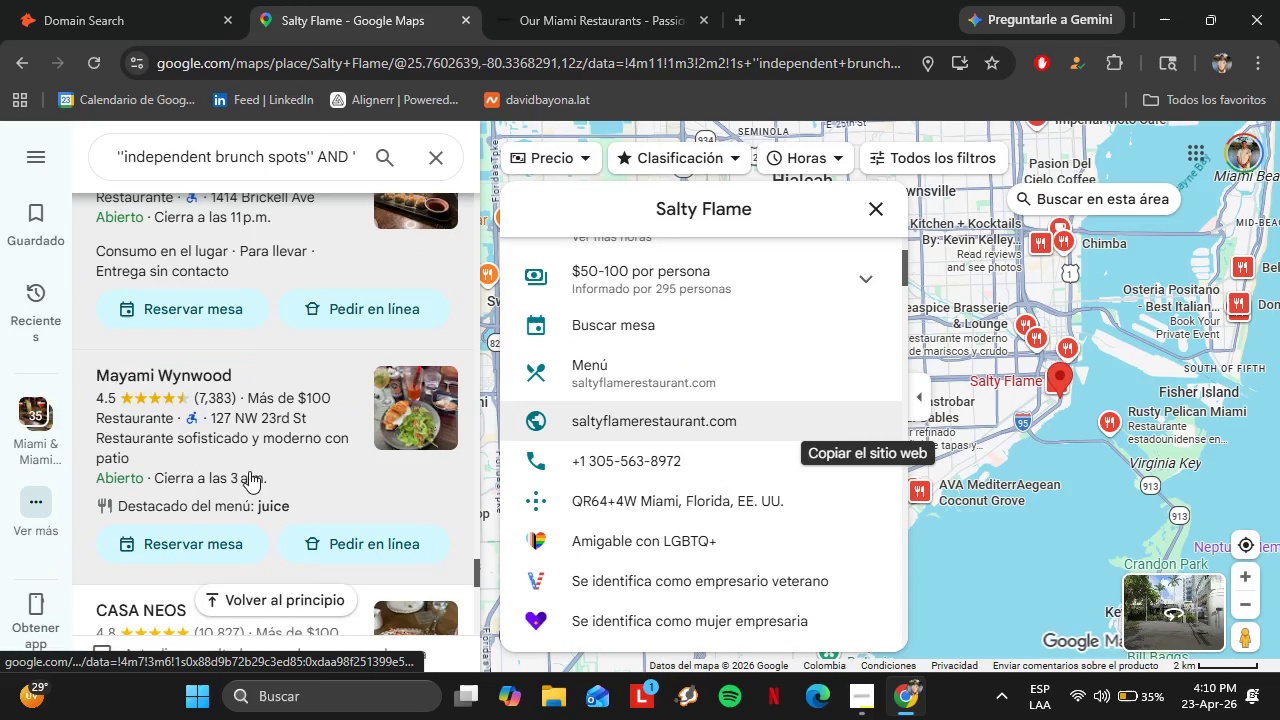 
left_click([248, 388])
 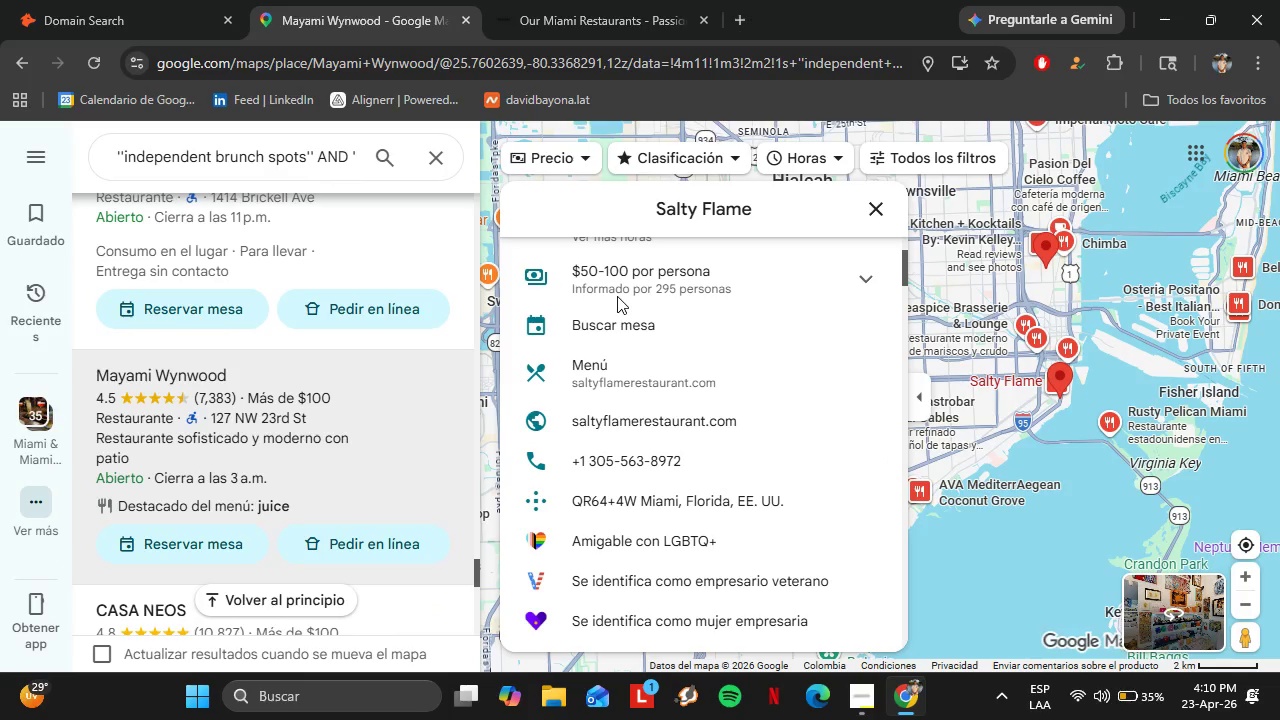 
mouse_move([621, 356])
 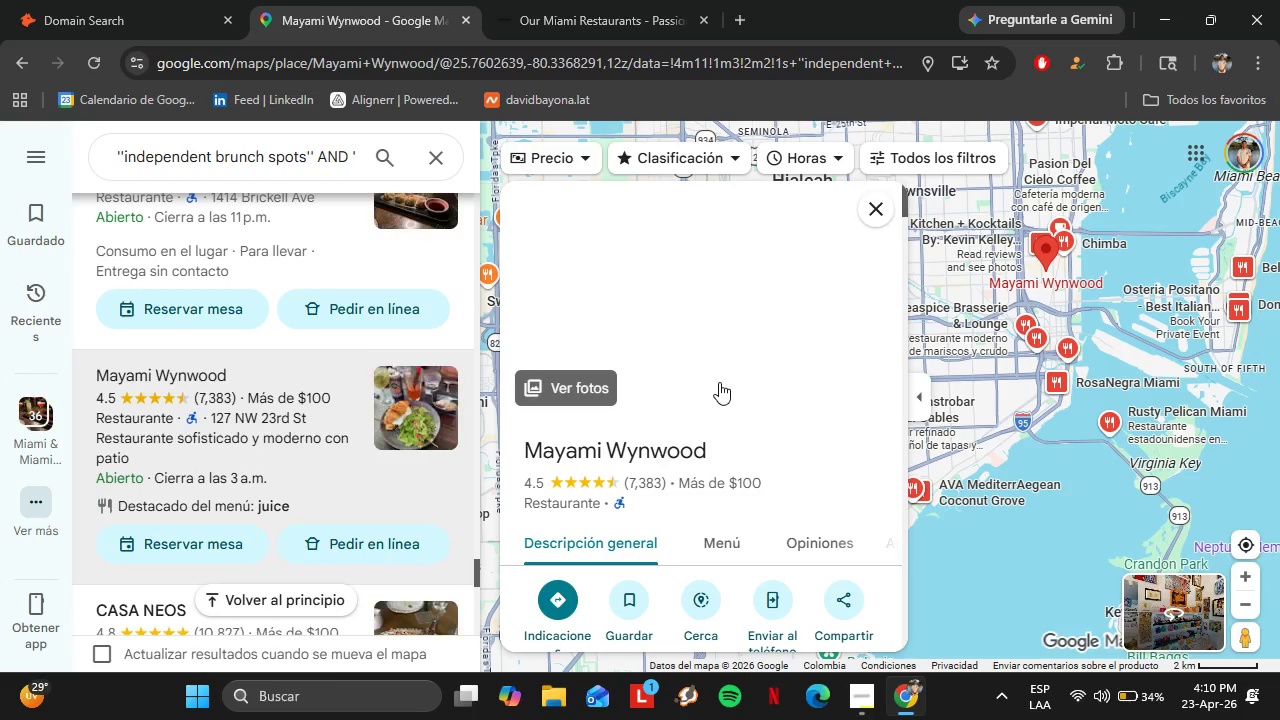 
scroll: coordinate [723, 401], scroll_direction: down, amount: 2.0
 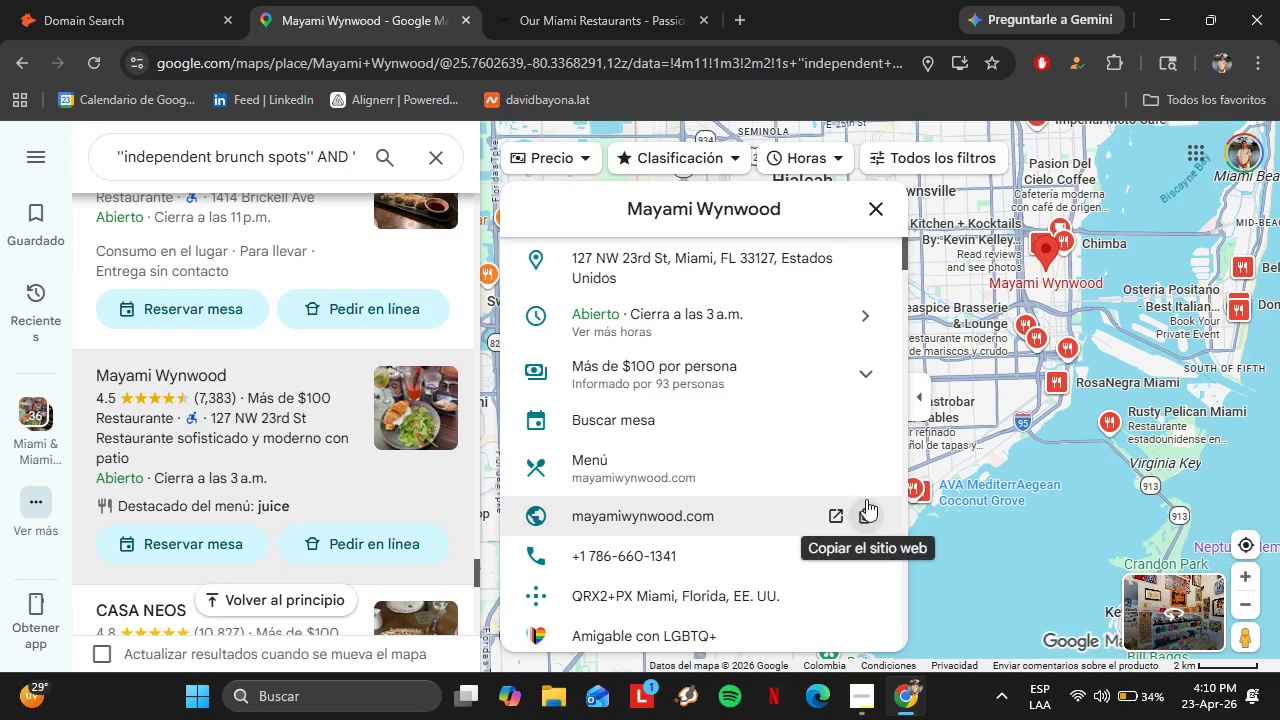 
left_click([140, 0])
 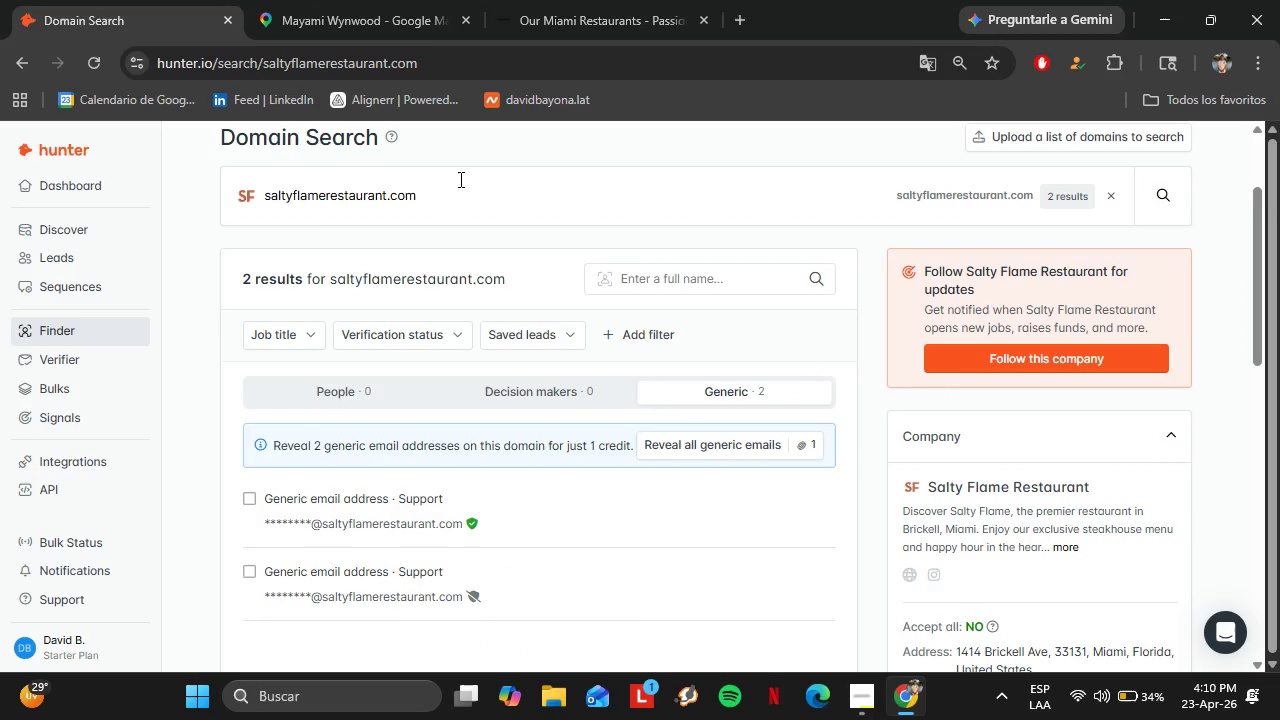 
left_click_drag(start_coordinate=[456, 179], to_coordinate=[206, 169])
 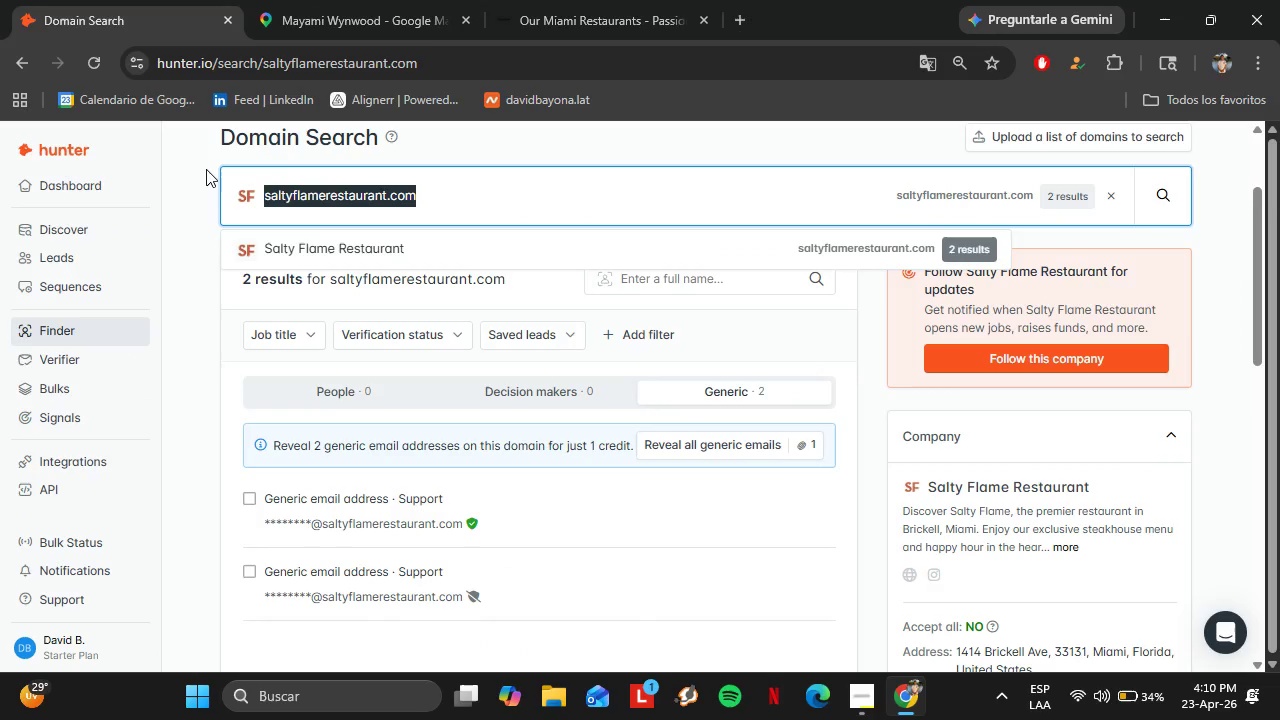 
key(Control+V)
 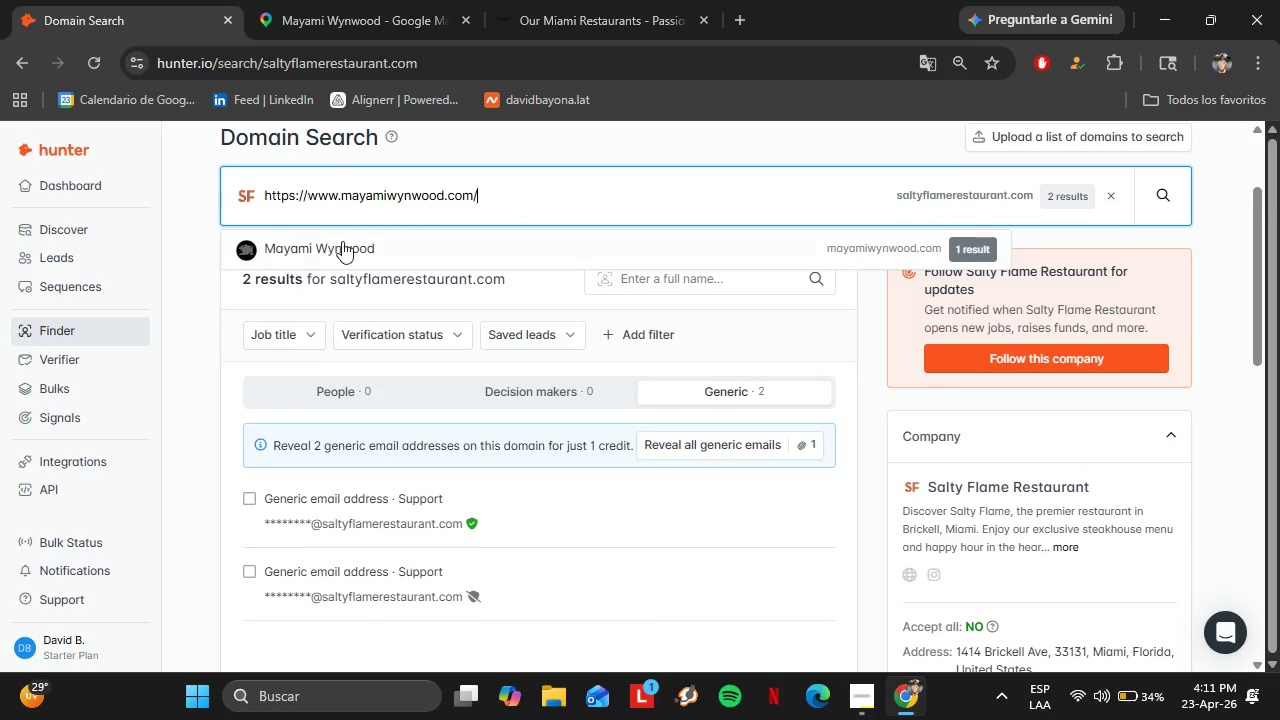 
left_click([344, 249])
 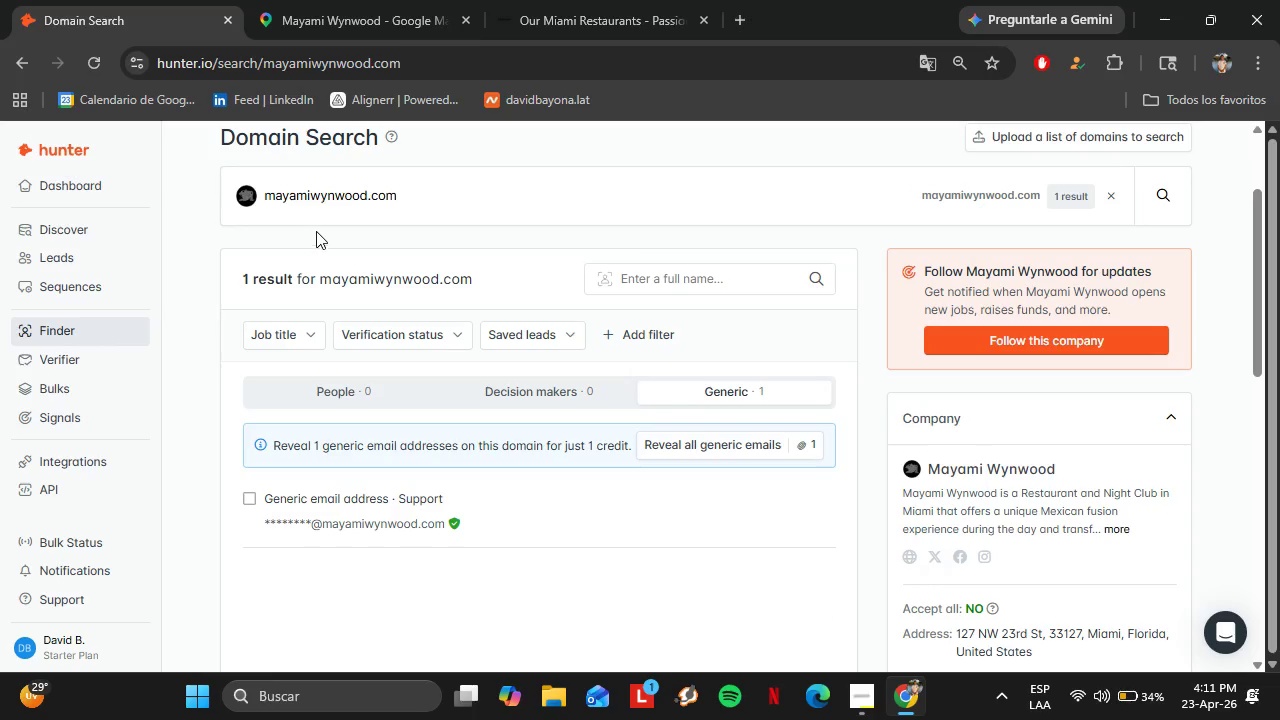 
left_click([283, 0])
 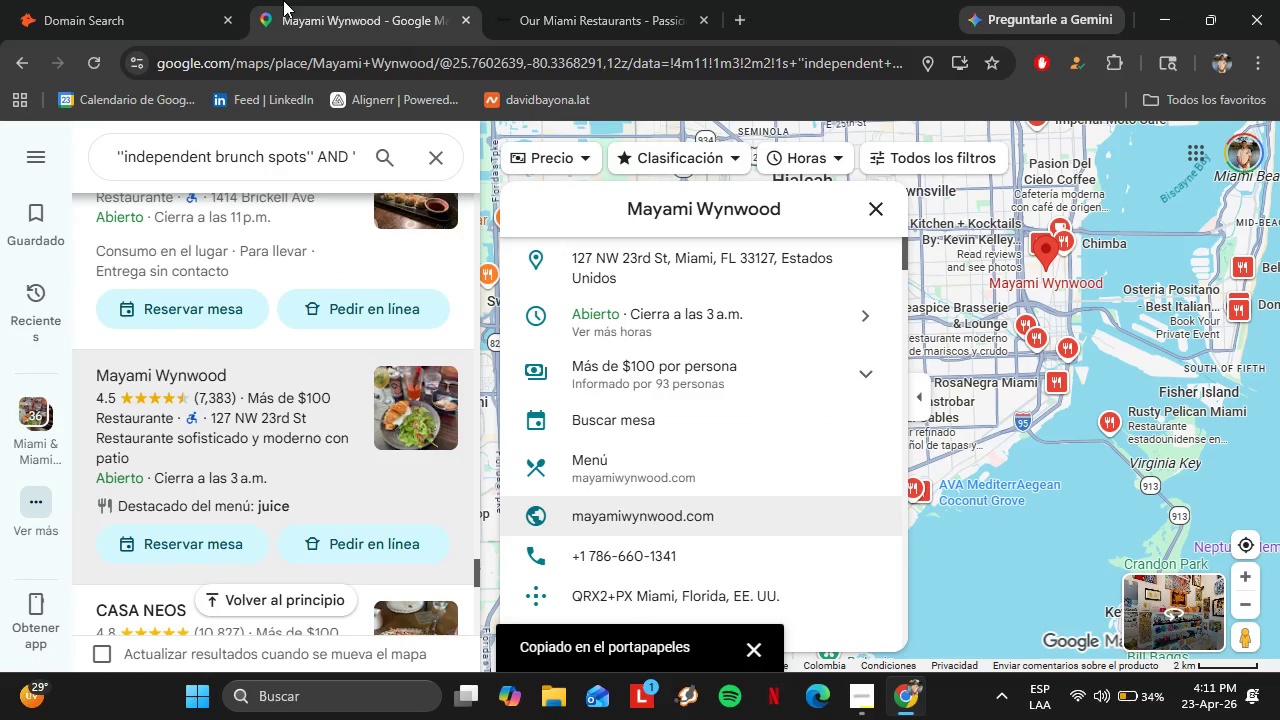 
scroll: coordinate [209, 324], scroll_direction: down, amount: 3.0
 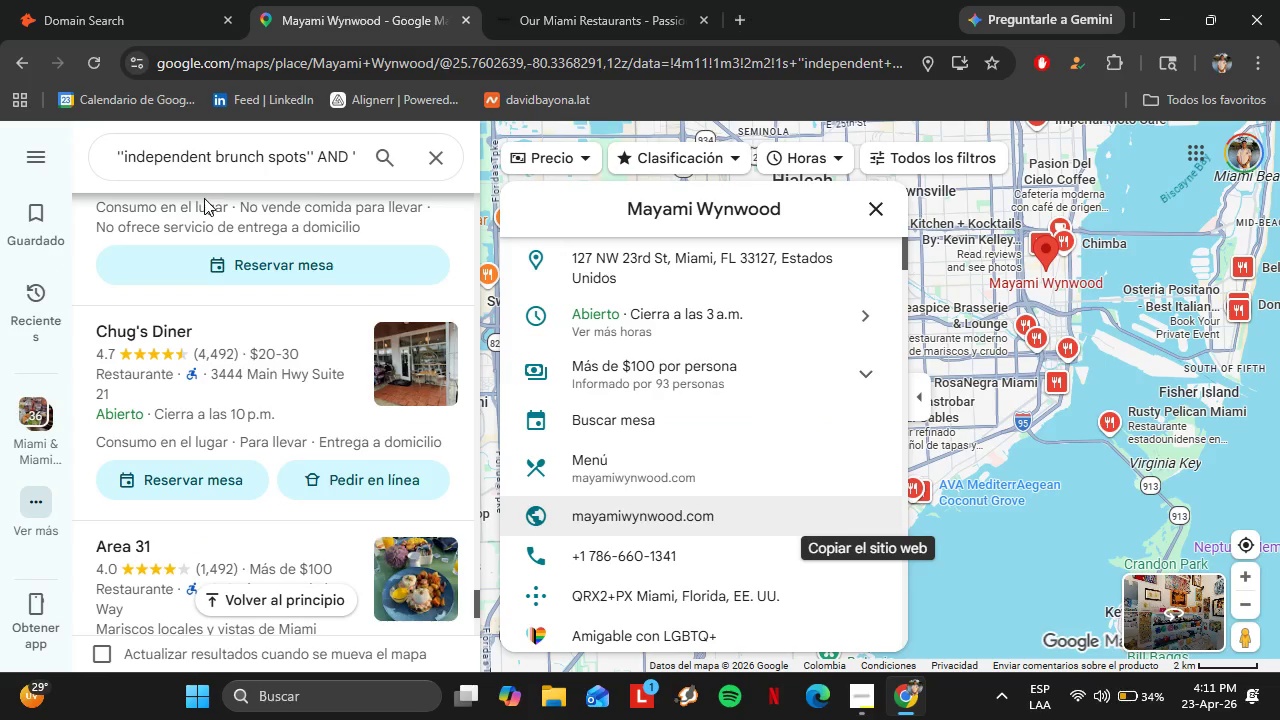 
scroll: coordinate [210, 213], scroll_direction: up, amount: 1.0
 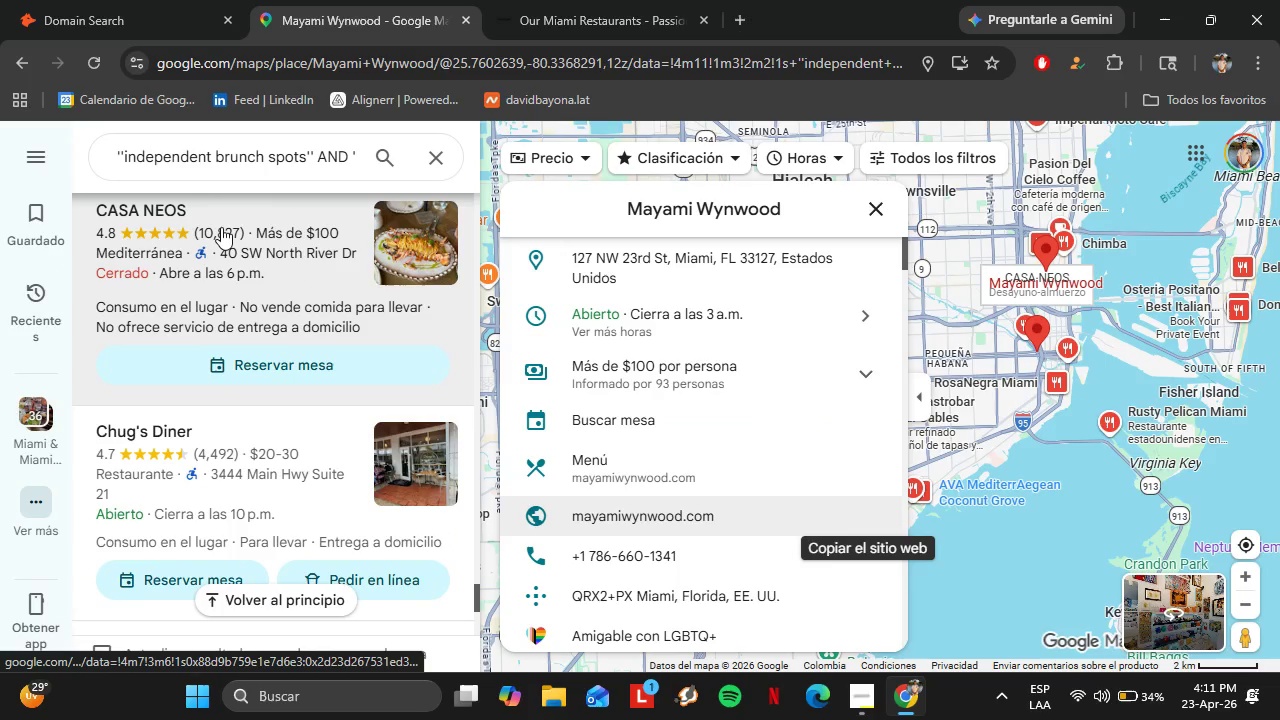 
scroll: coordinate [221, 227], scroll_direction: down, amount: 1.0
 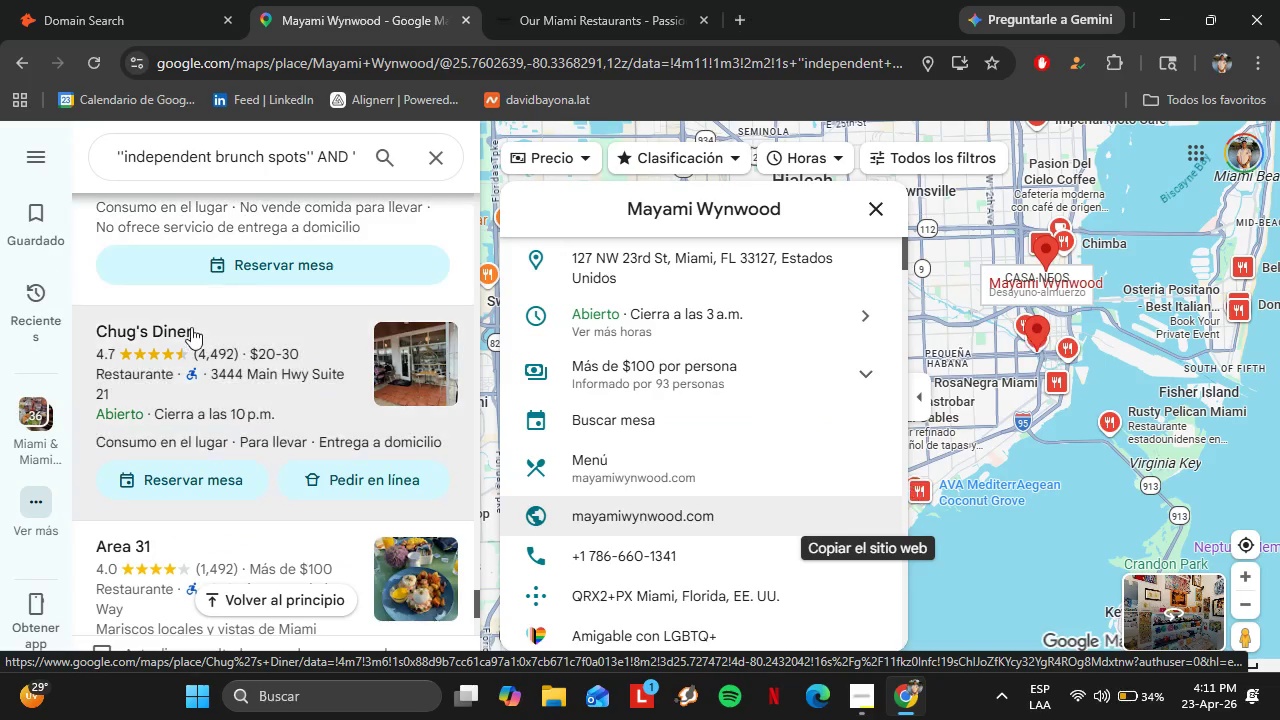 
left_click([190, 328])
 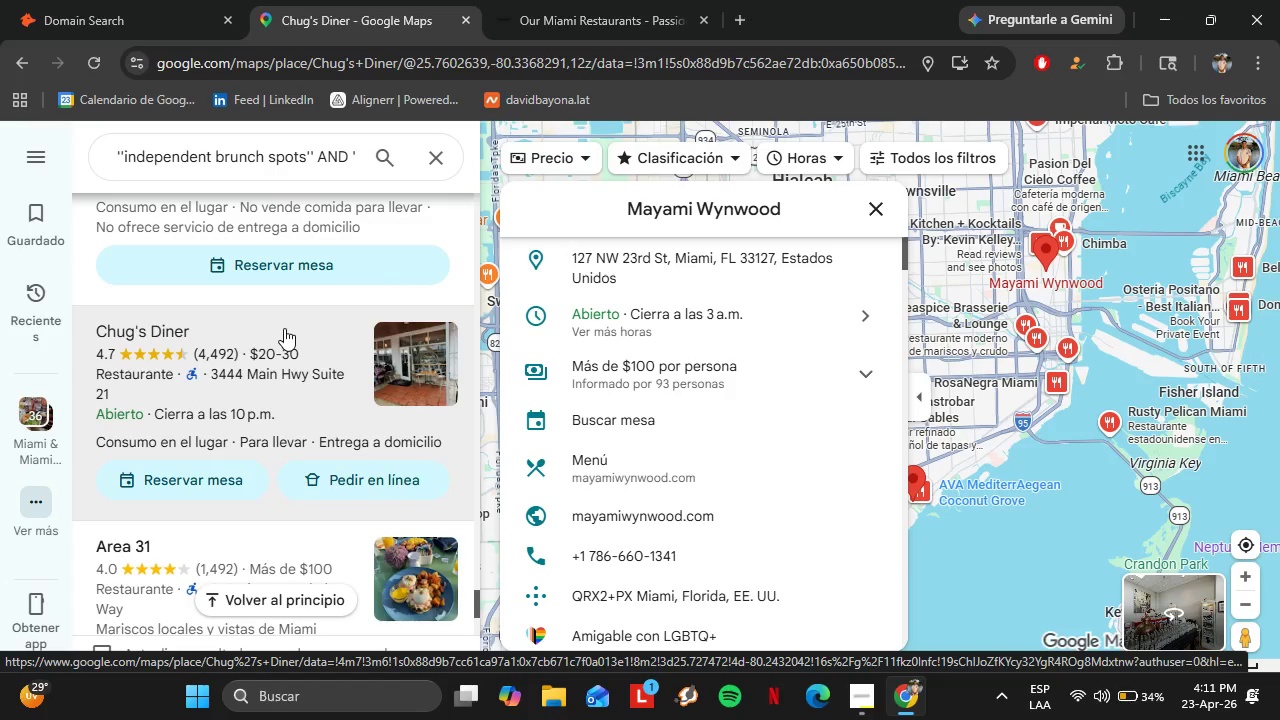 
wait(5.38)
 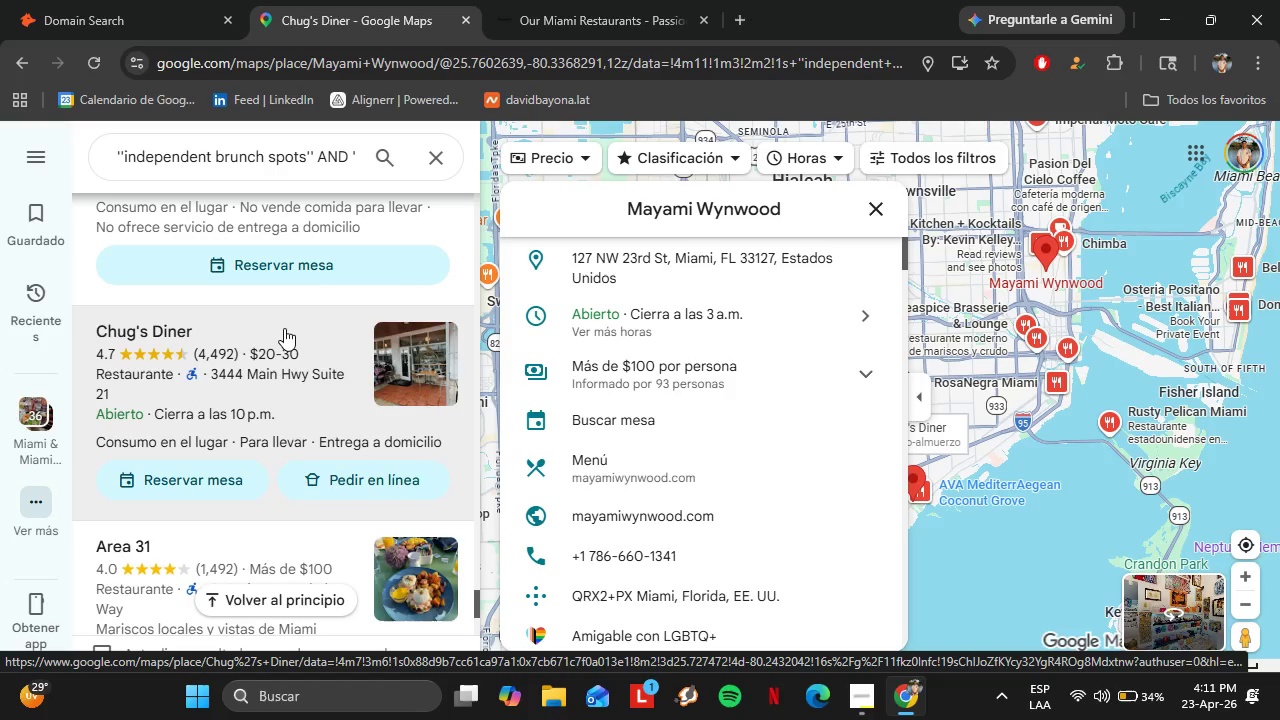 
scroll: coordinate [753, 446], scroll_direction: down, amount: 7.0
 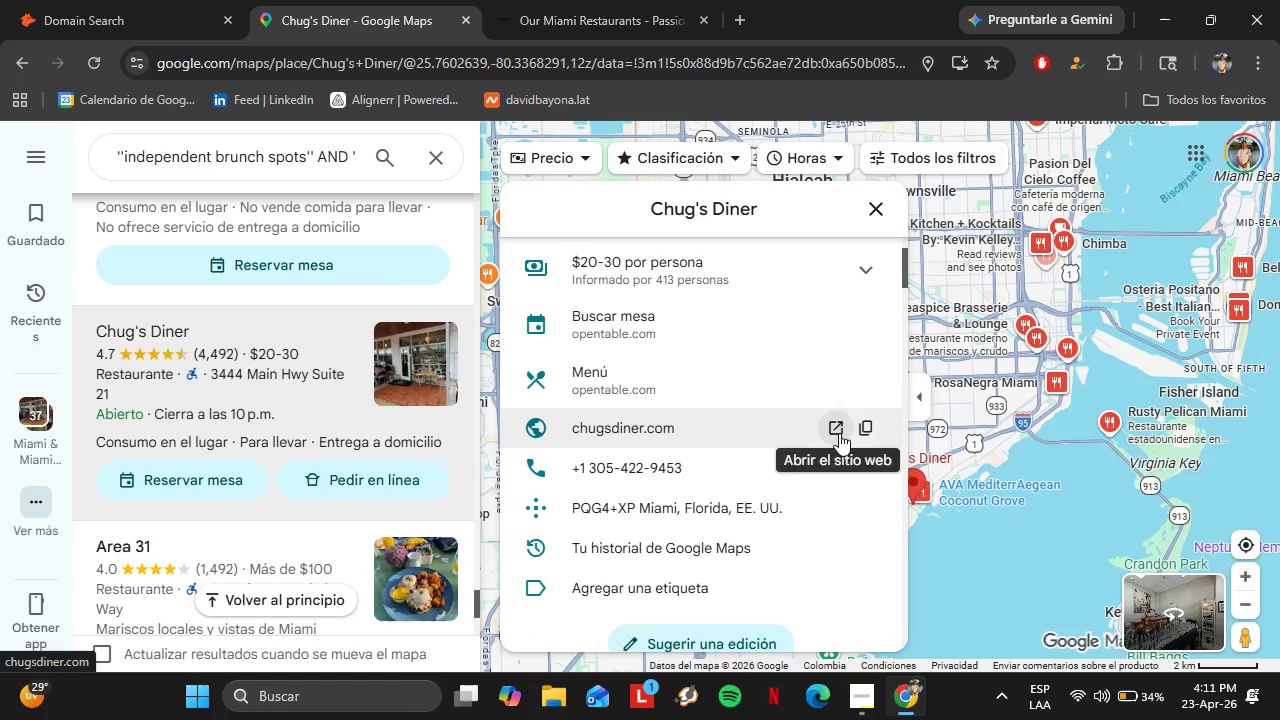 
left_click([866, 433])
 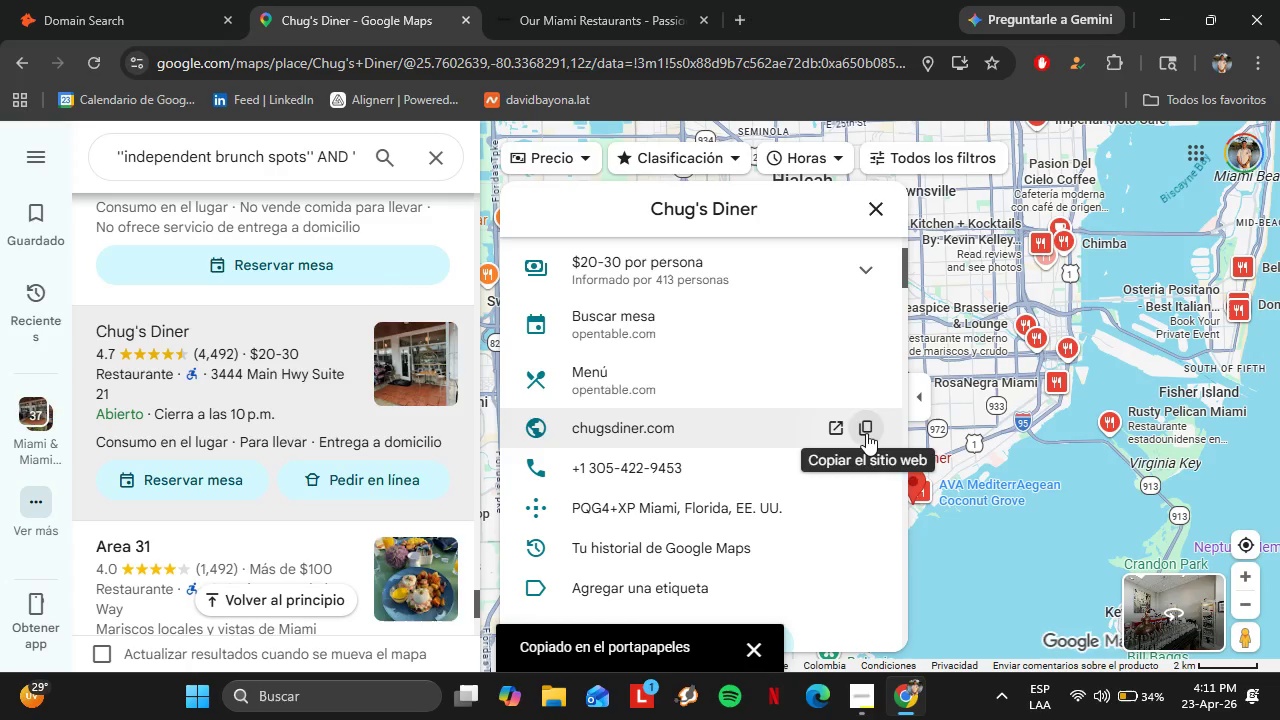 
left_click([102, 0])
 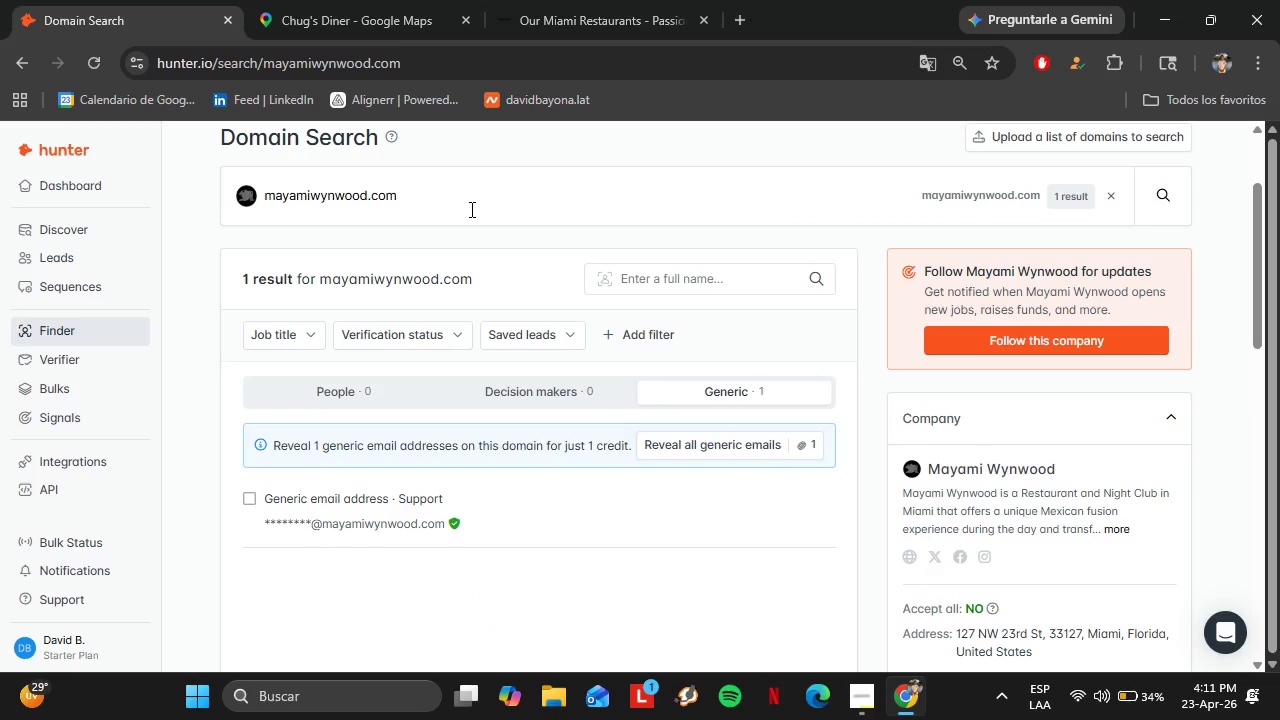 
left_click_drag(start_coordinate=[469, 210], to_coordinate=[257, 184])
 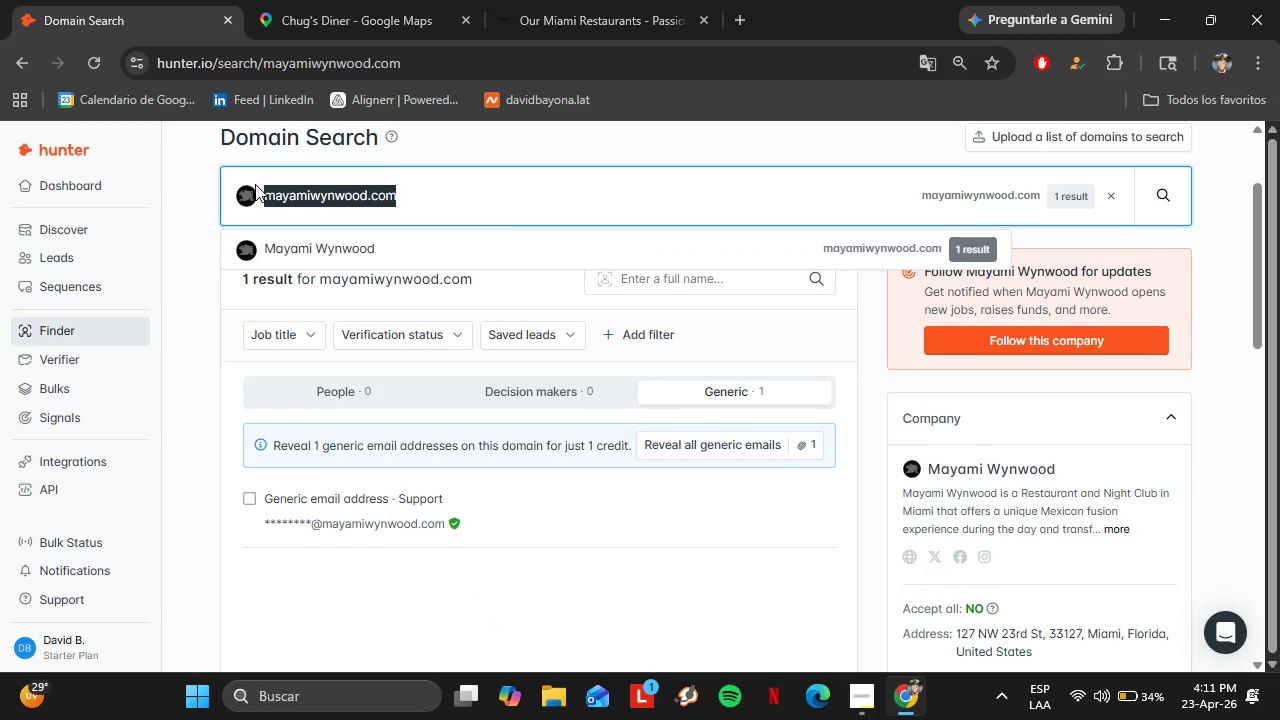 
key(Control+V)
 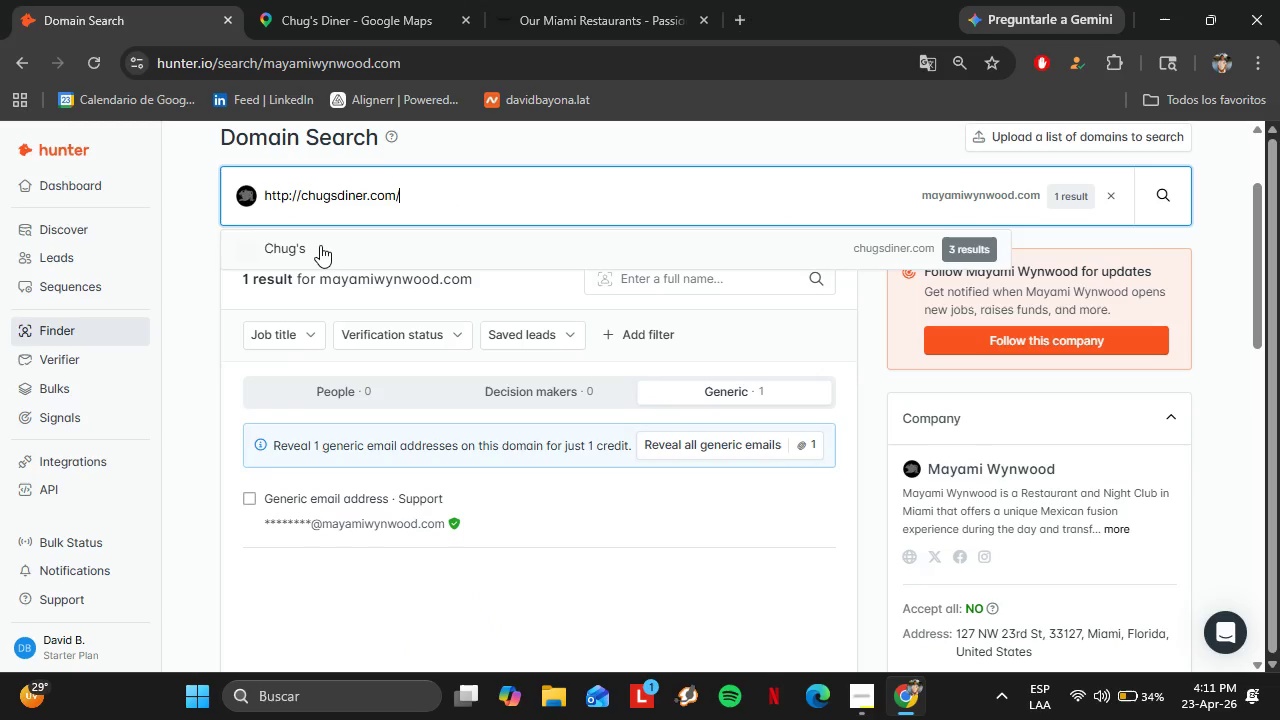 
left_click([320, 245])
 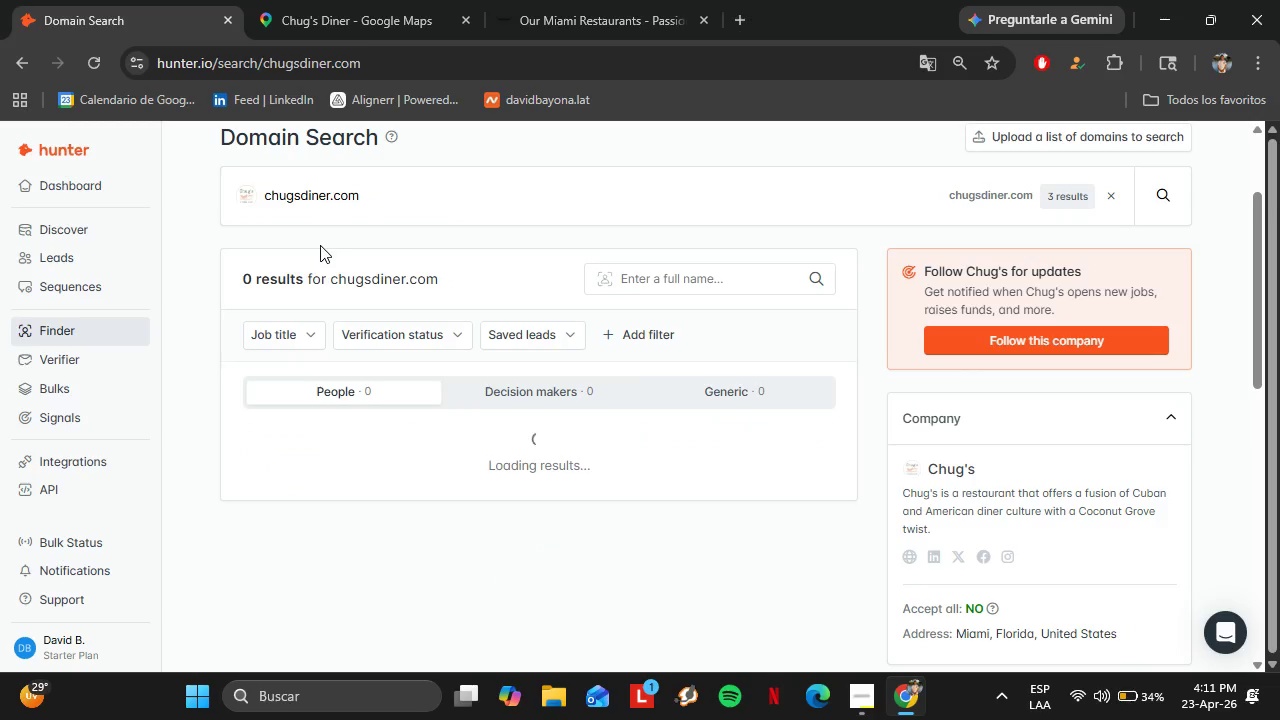 
left_click([322, 0])
 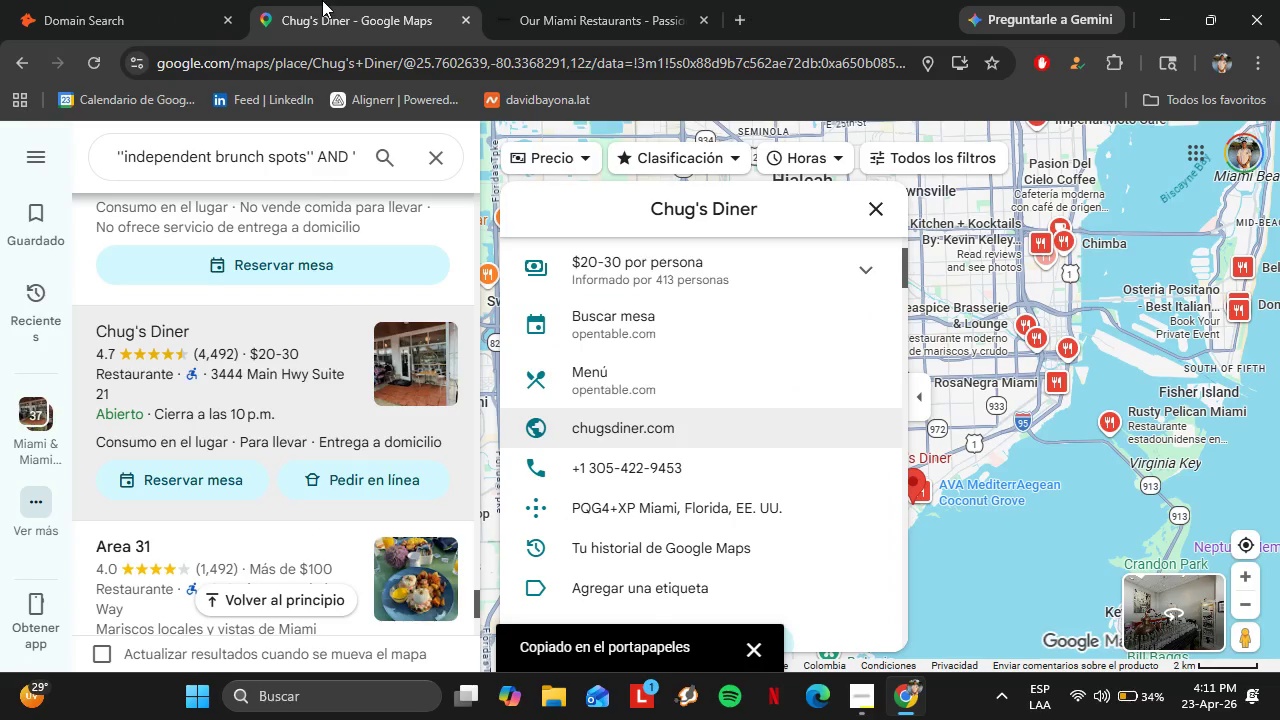 
left_click([241, 345])
 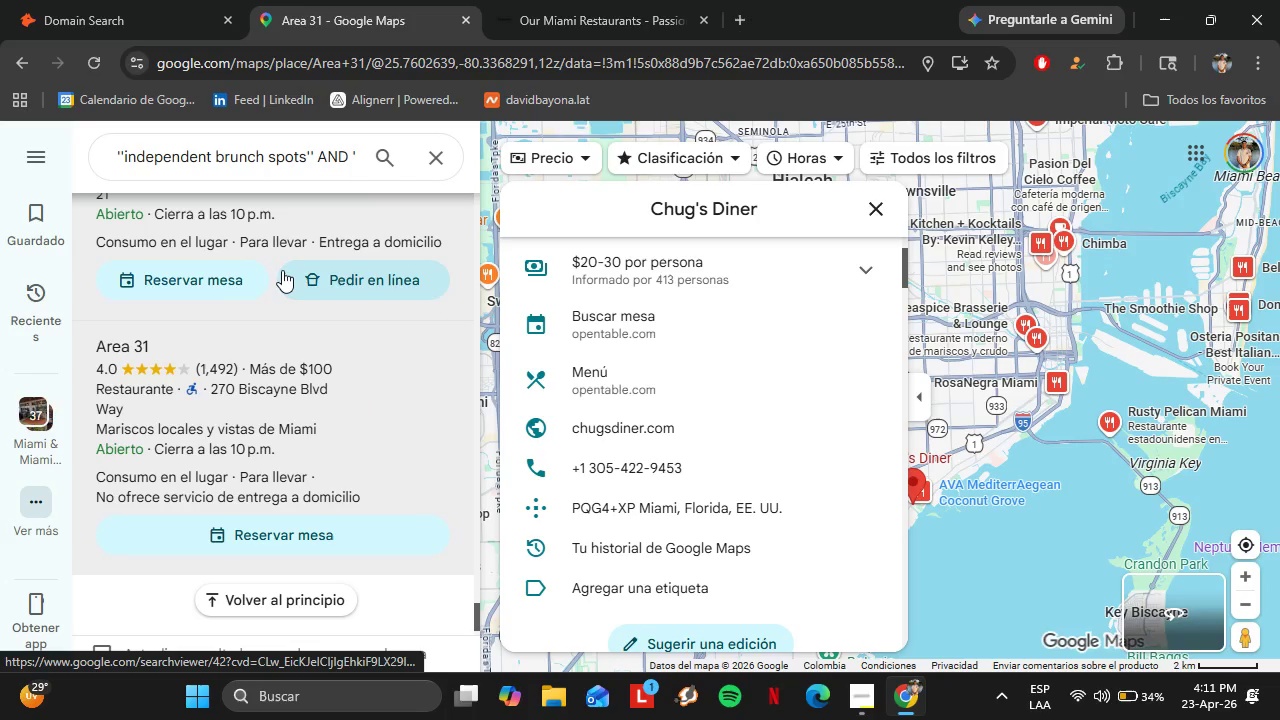 
scroll: coordinate [264, 300], scroll_direction: down, amount: 2.0
 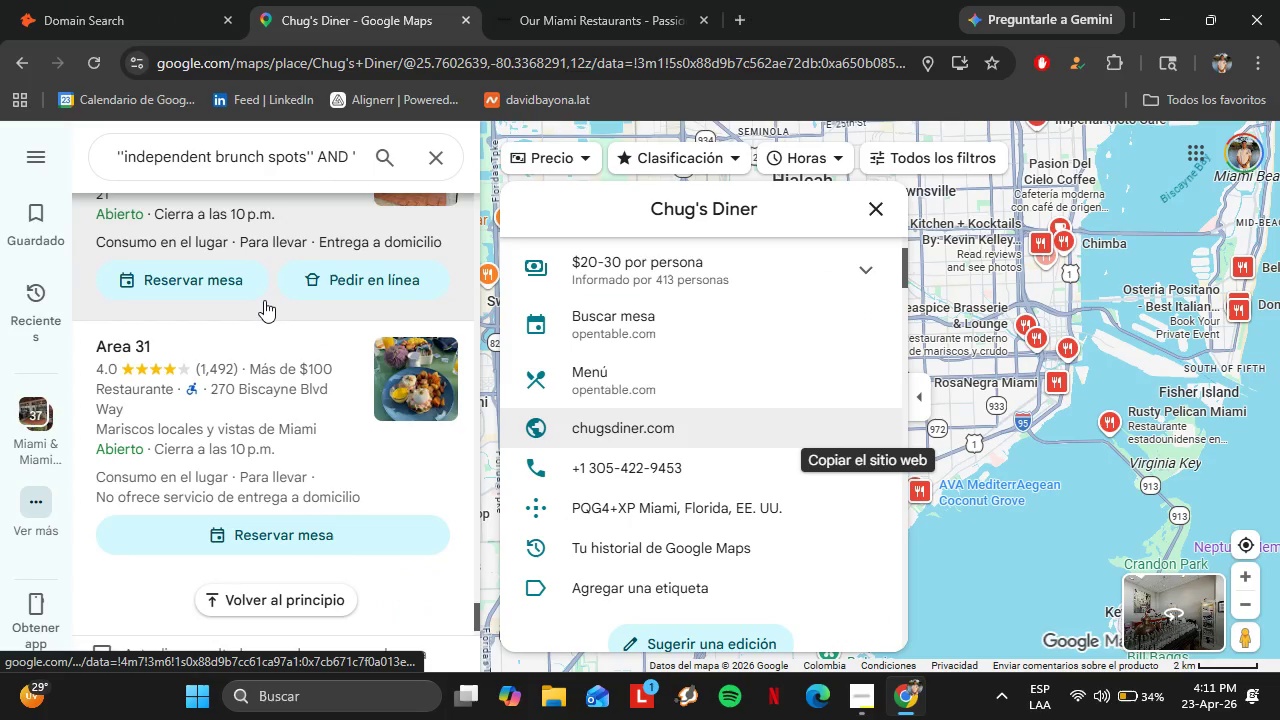 
mouse_move([301, 278])
 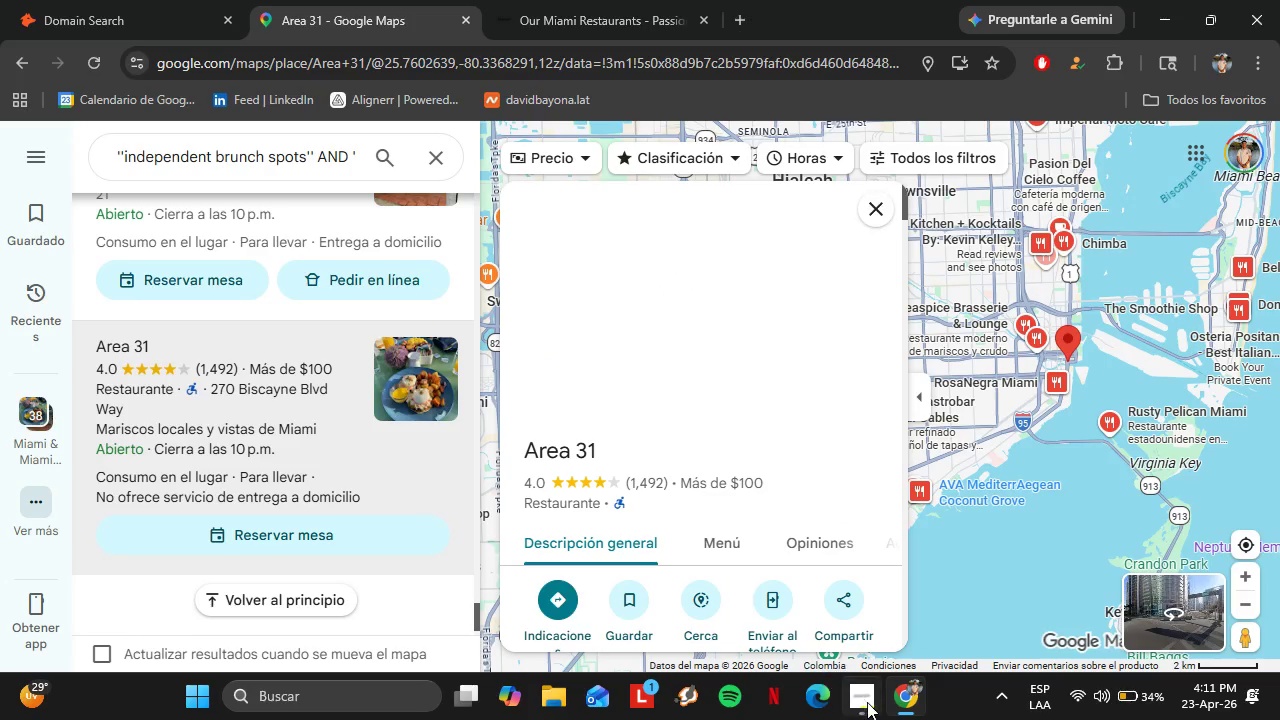 
left_click([867, 702])